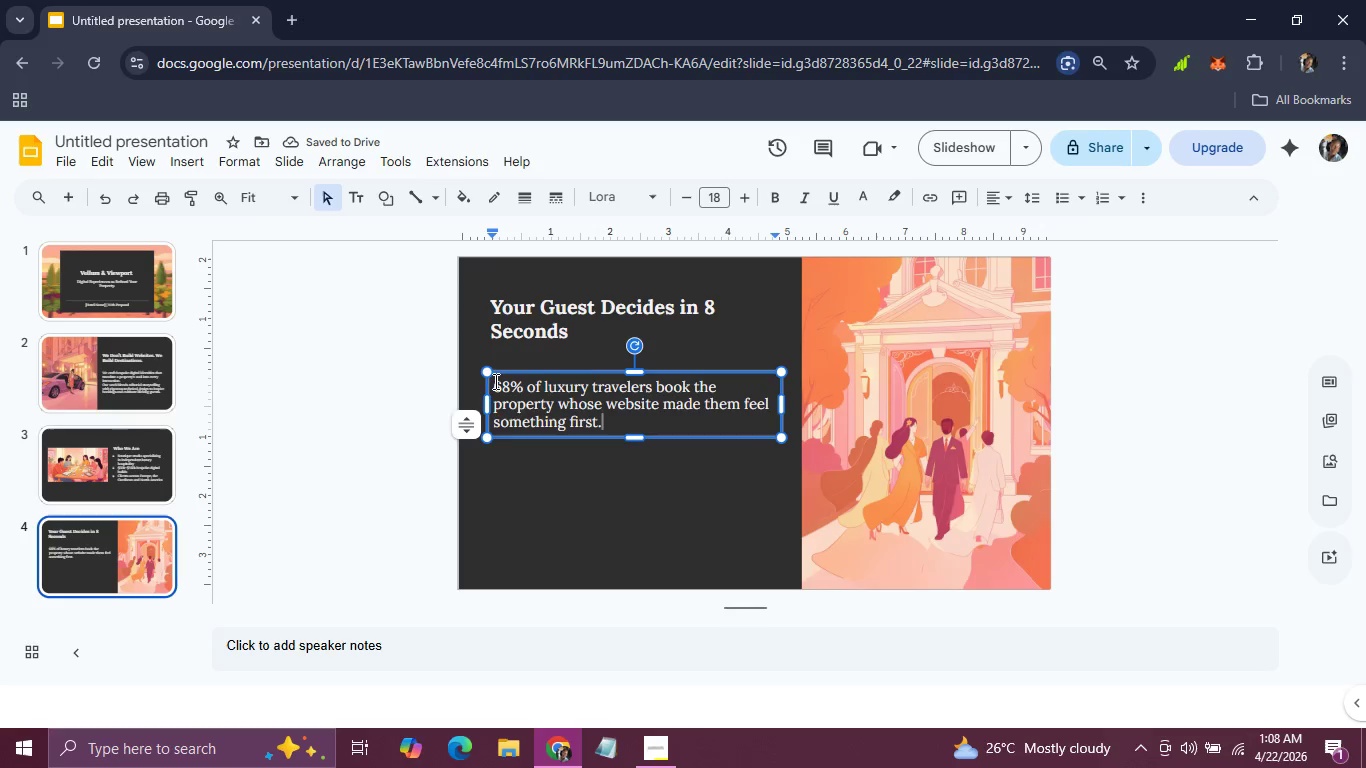 
key(Enter)
 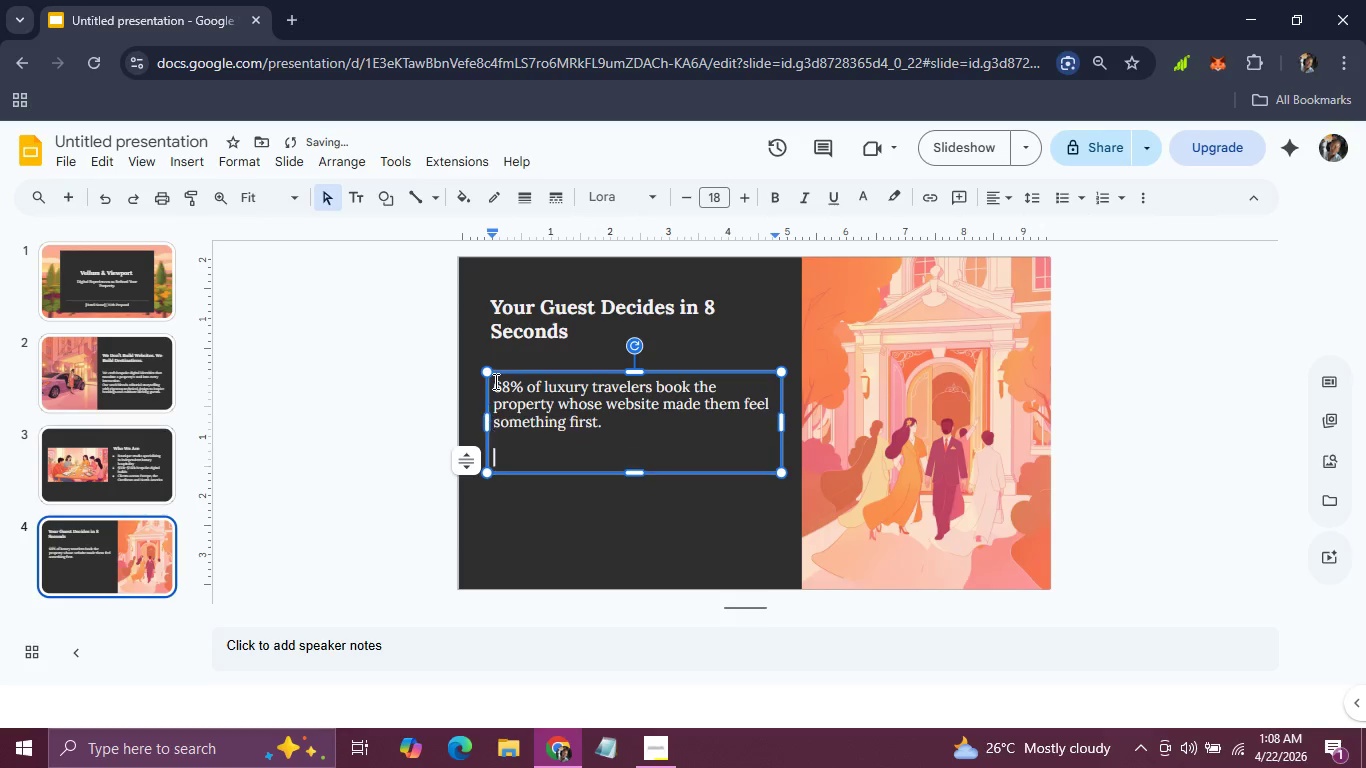 
key(Enter)
 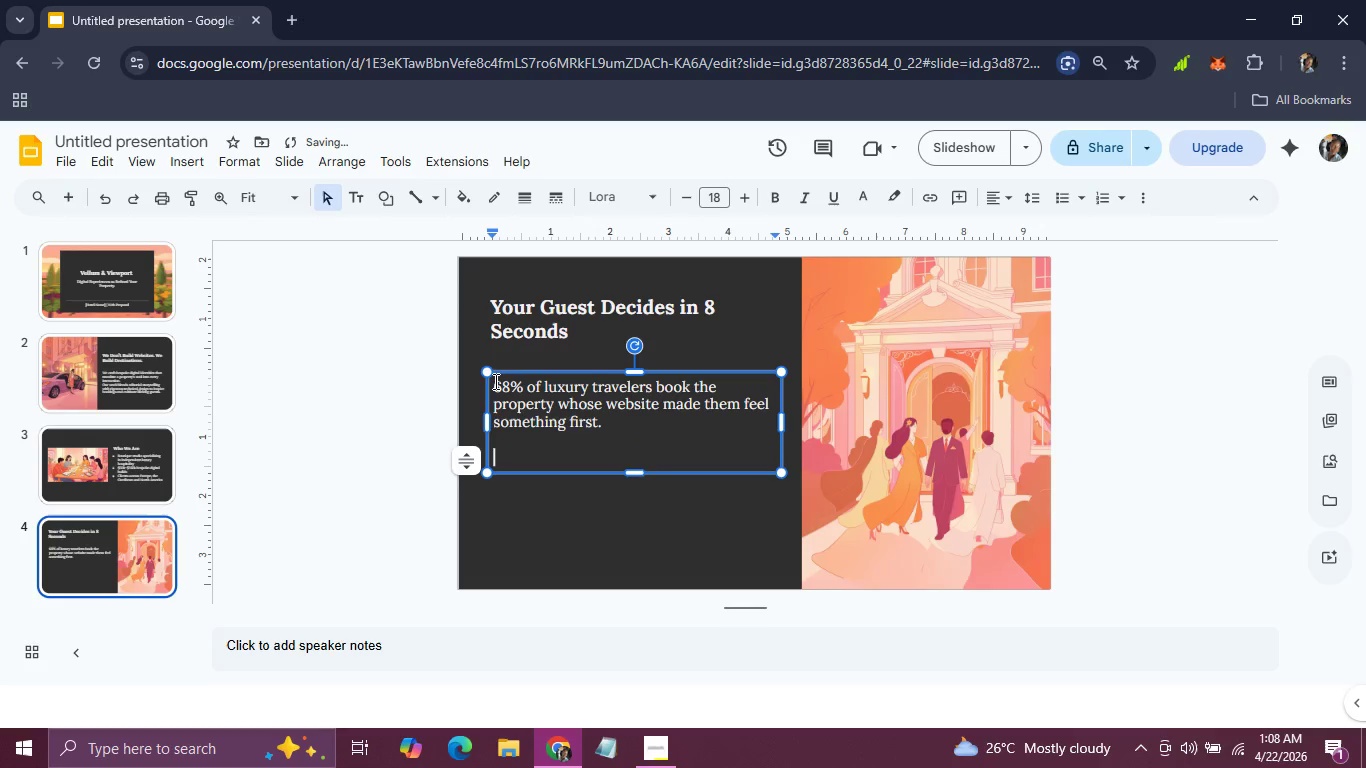 
type(First impression is emotional-your site m)
 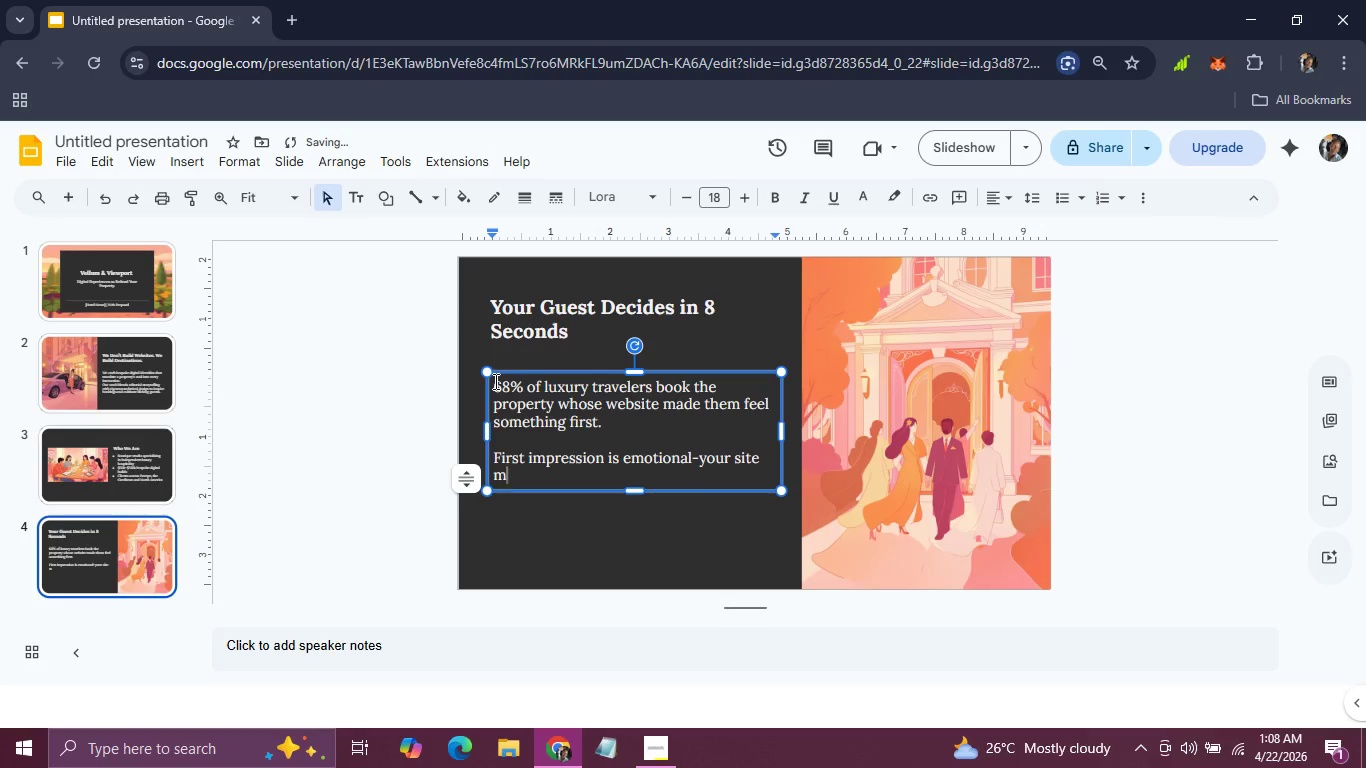 
type(ust feel like the stay before the booking.)
 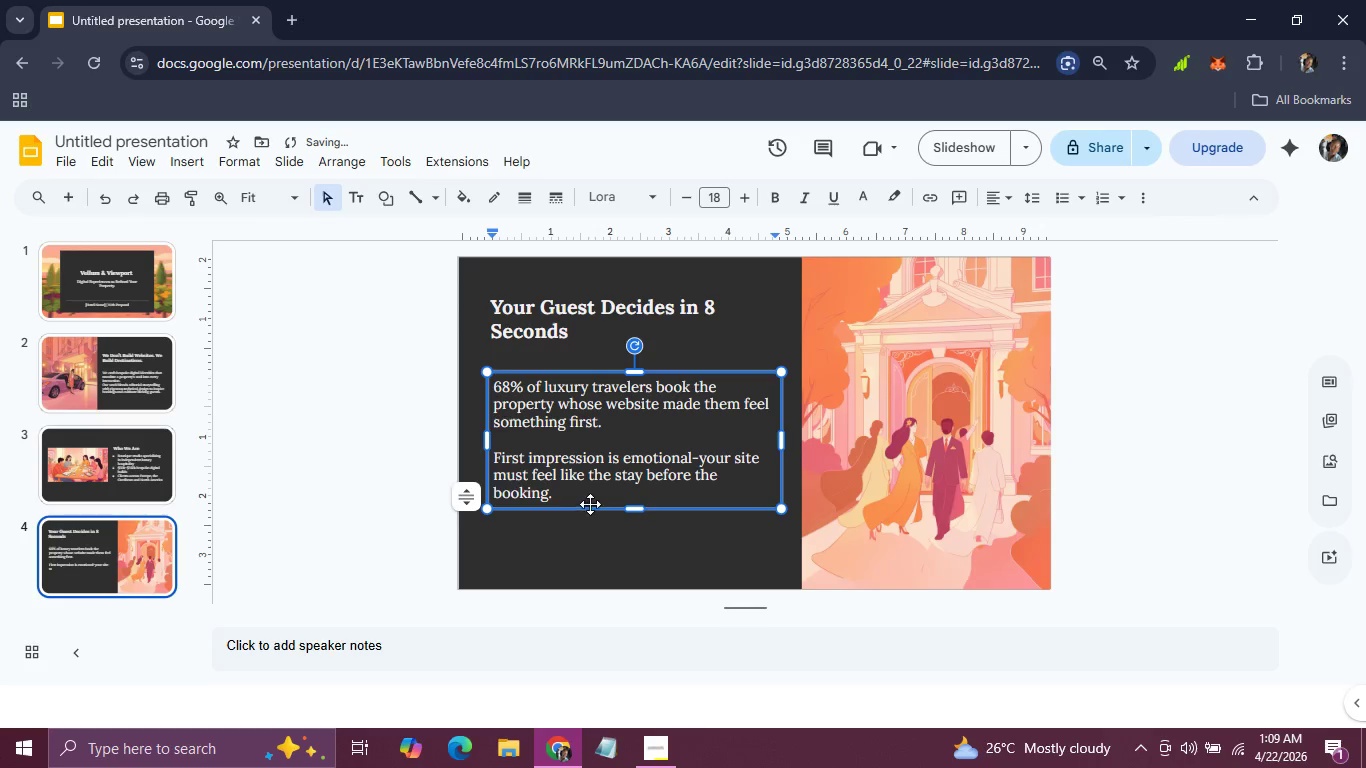 
left_click_drag(start_coordinate=[590, 507], to_coordinate=[582, 529])
 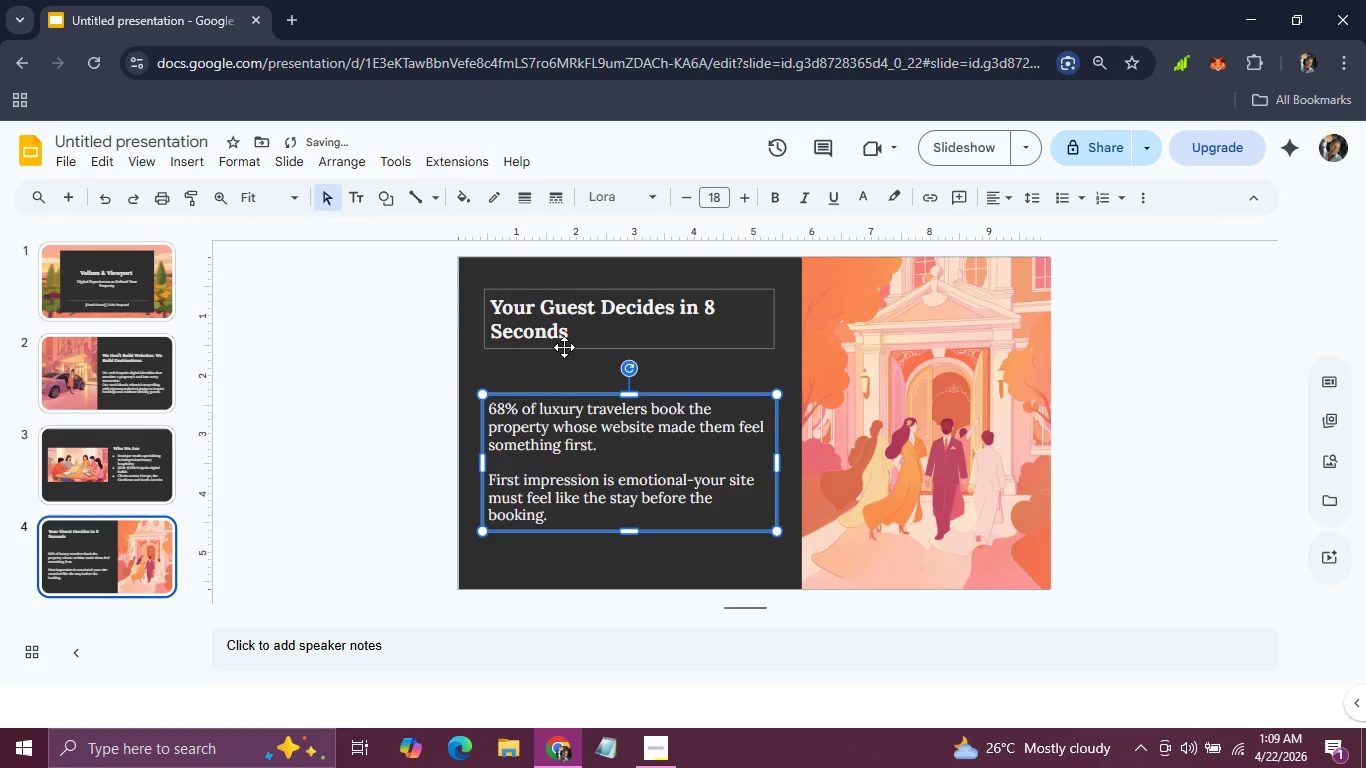 
left_click([564, 347])
 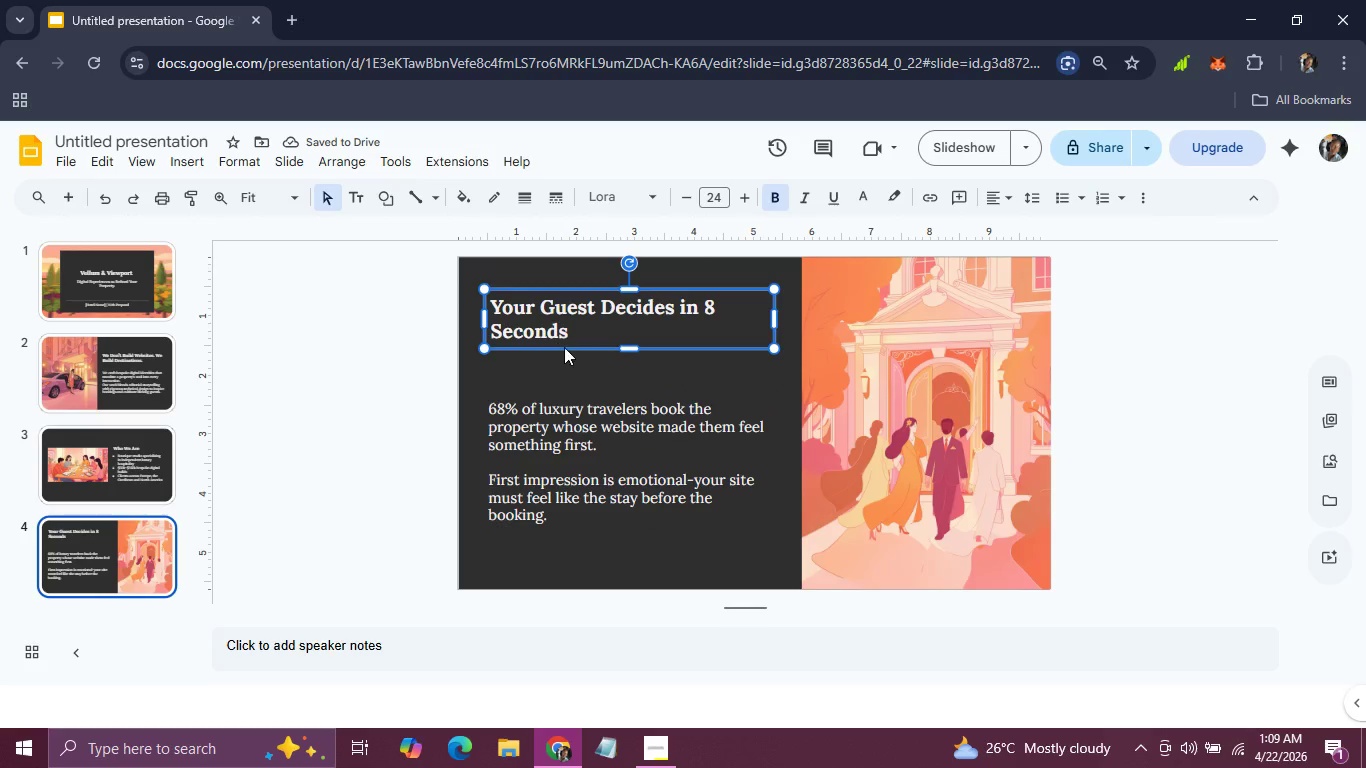 
left_click([564, 347])
 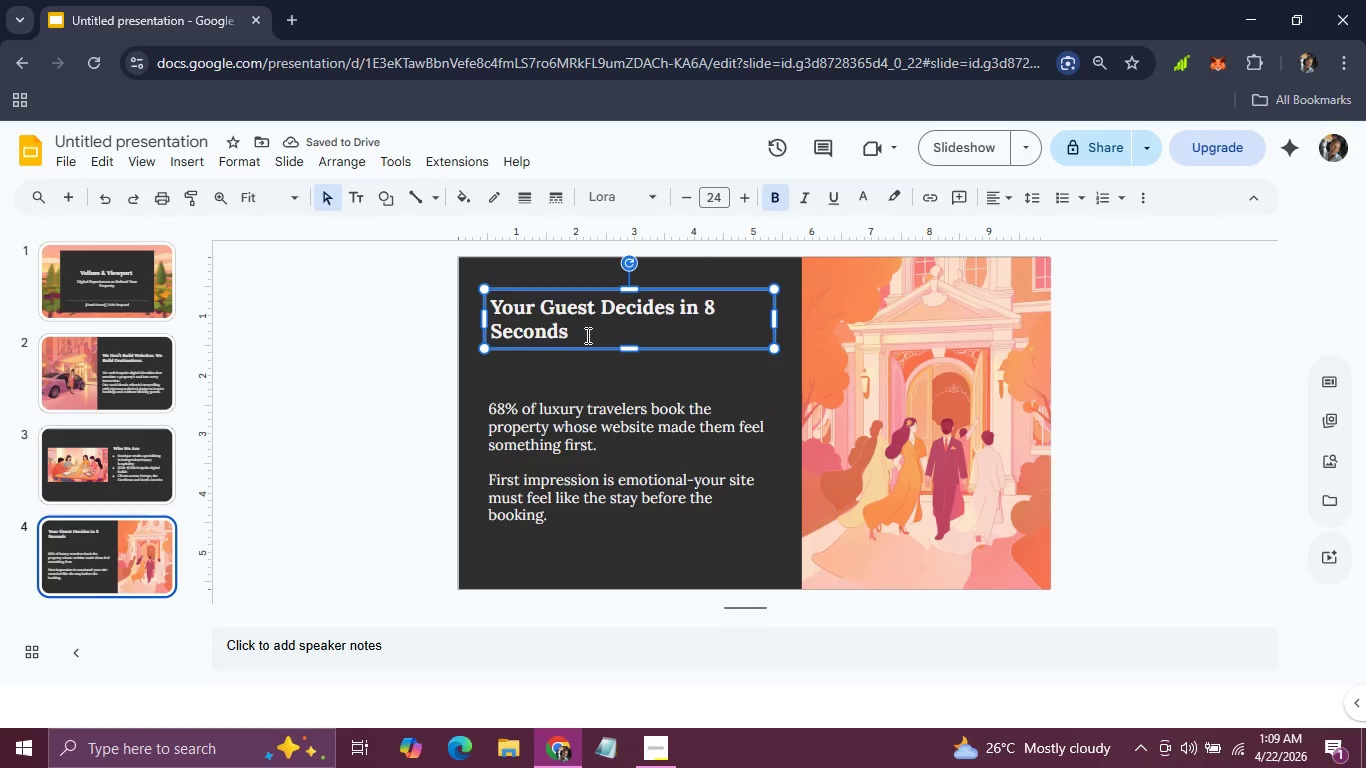 
left_click([586, 335])
 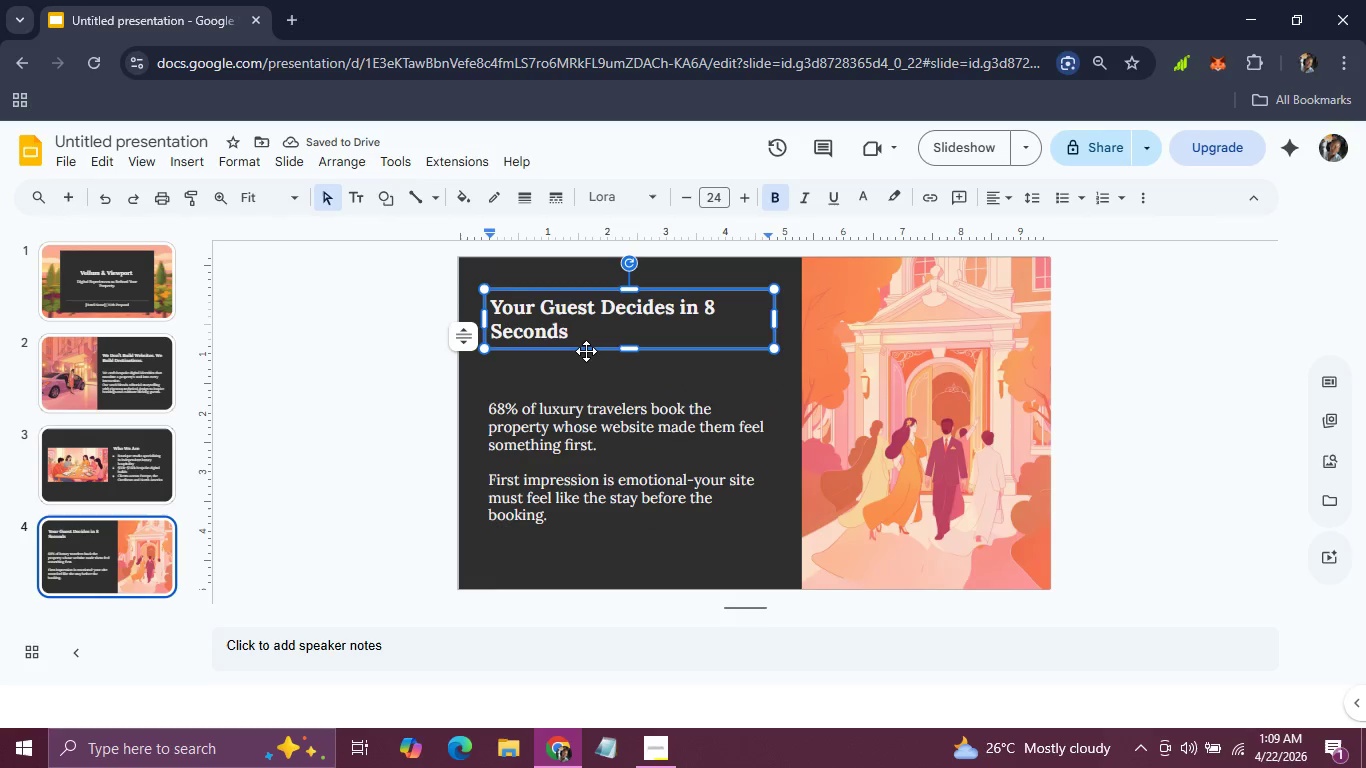 
left_click_drag(start_coordinate=[586, 351], to_coordinate=[586, 383])
 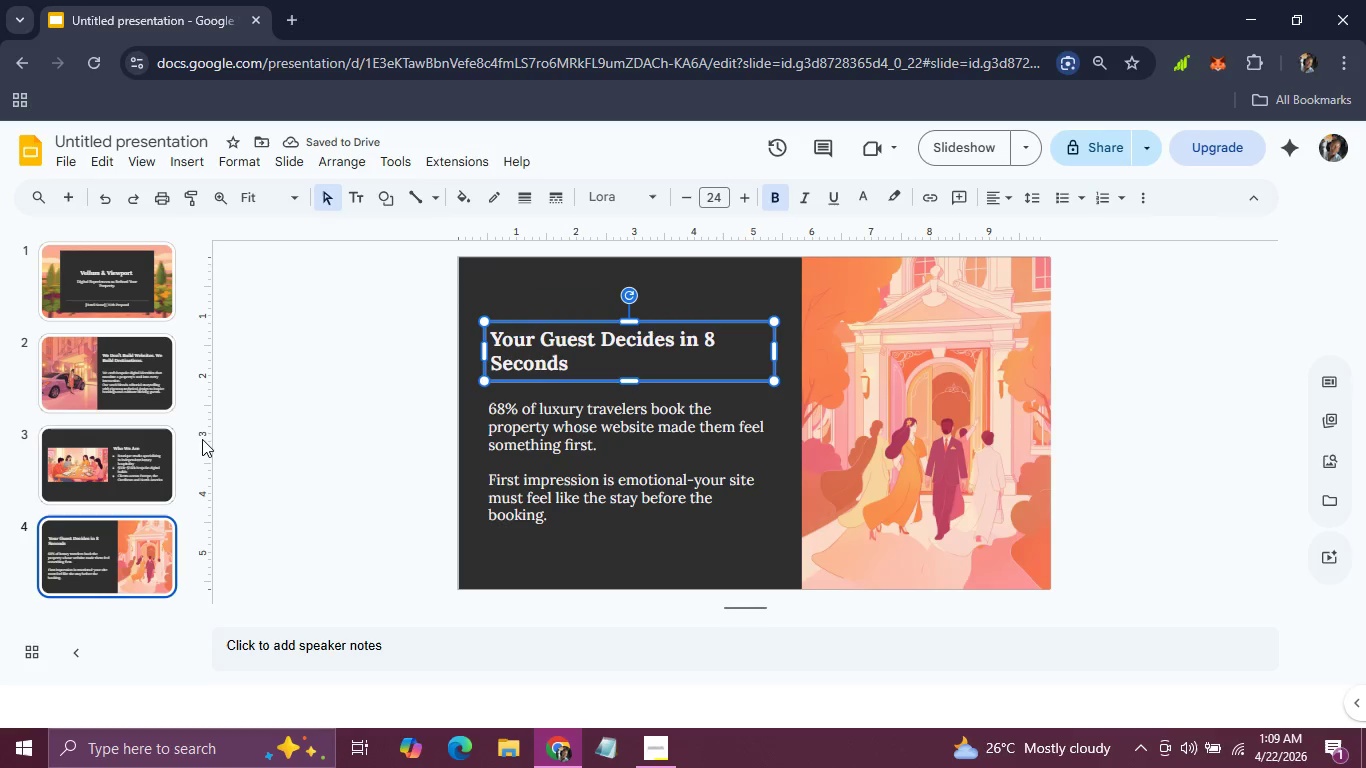 
double_click([134, 375])
 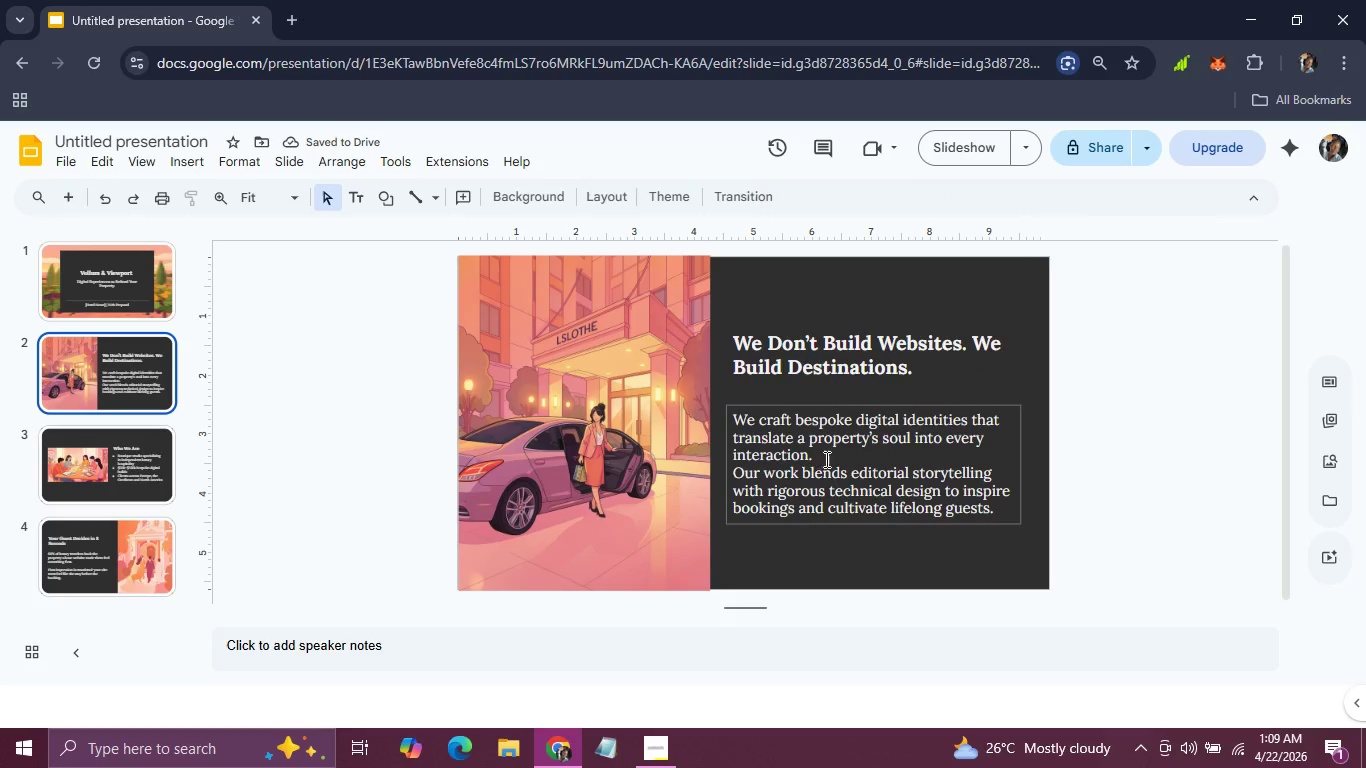 
left_click([825, 459])
 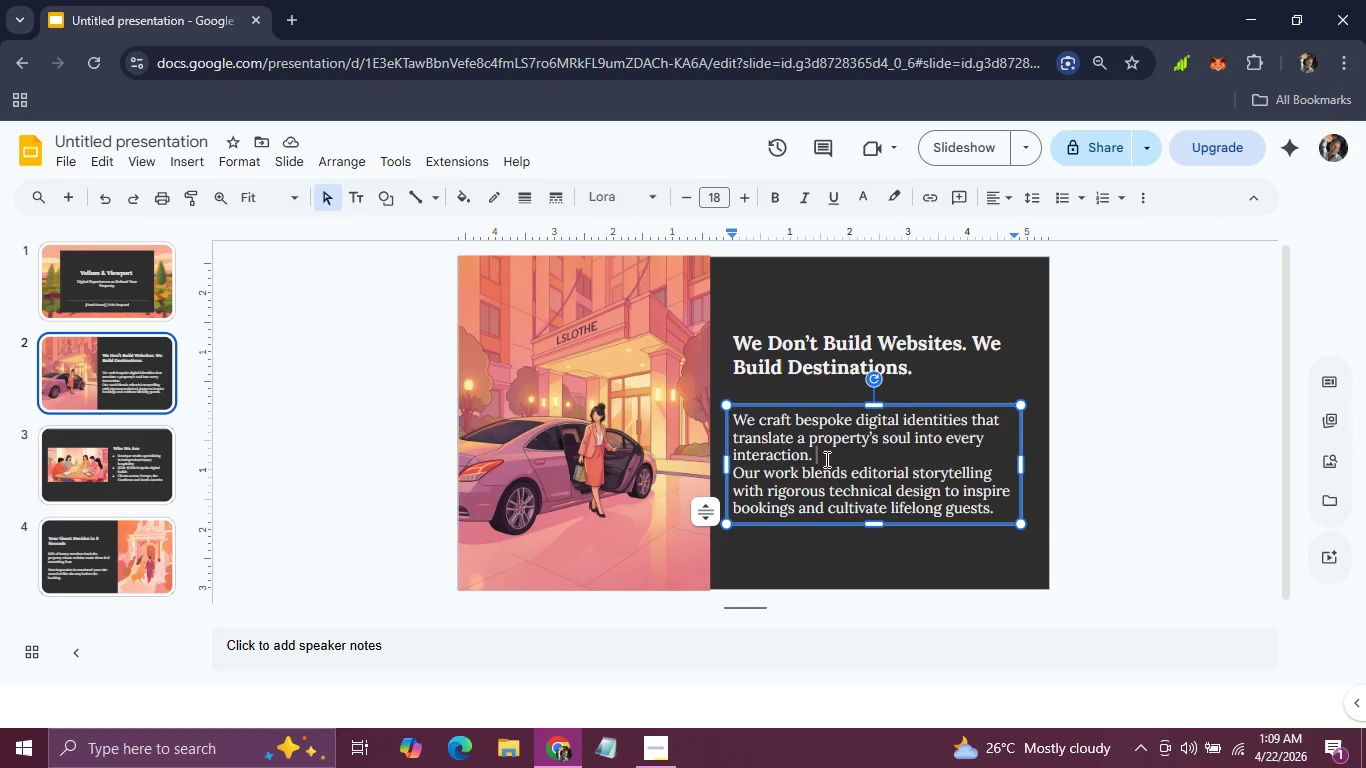 
key(Enter)
 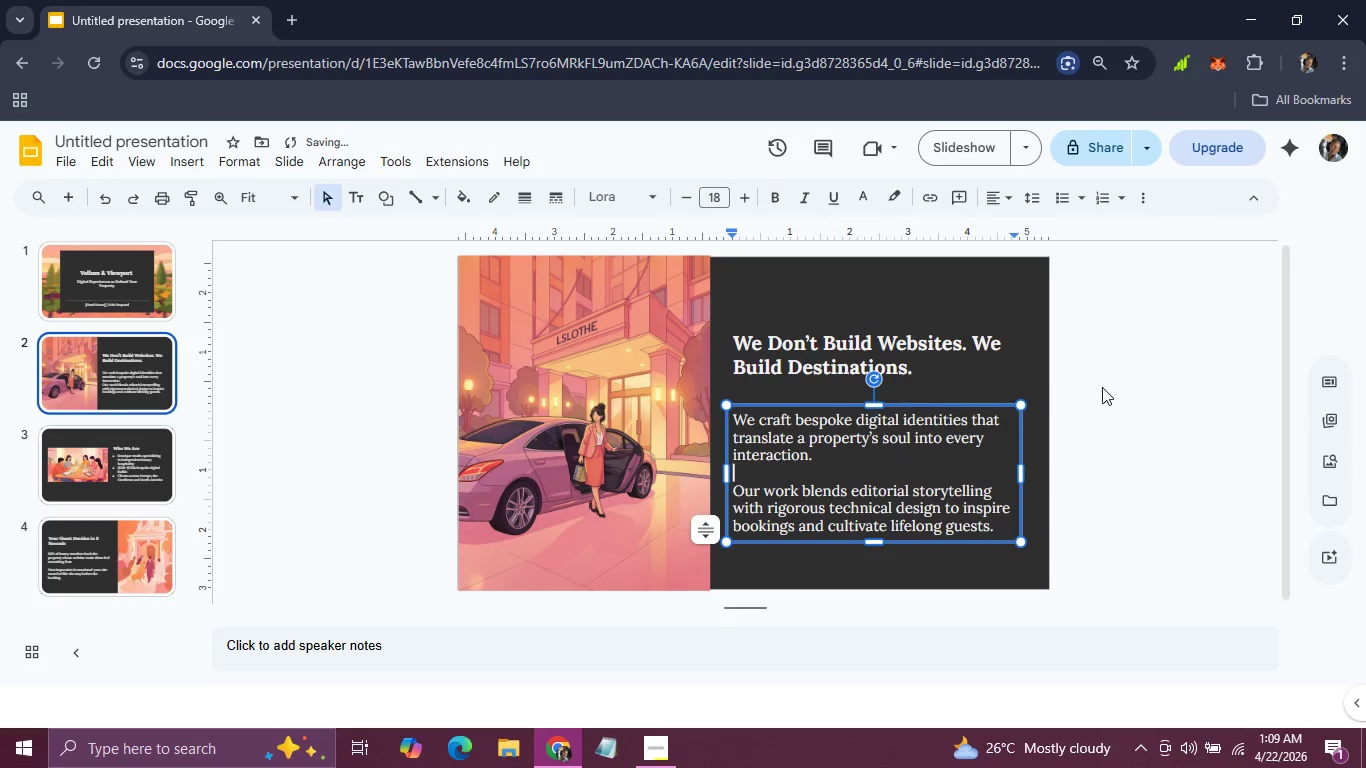 
left_click([1116, 385])
 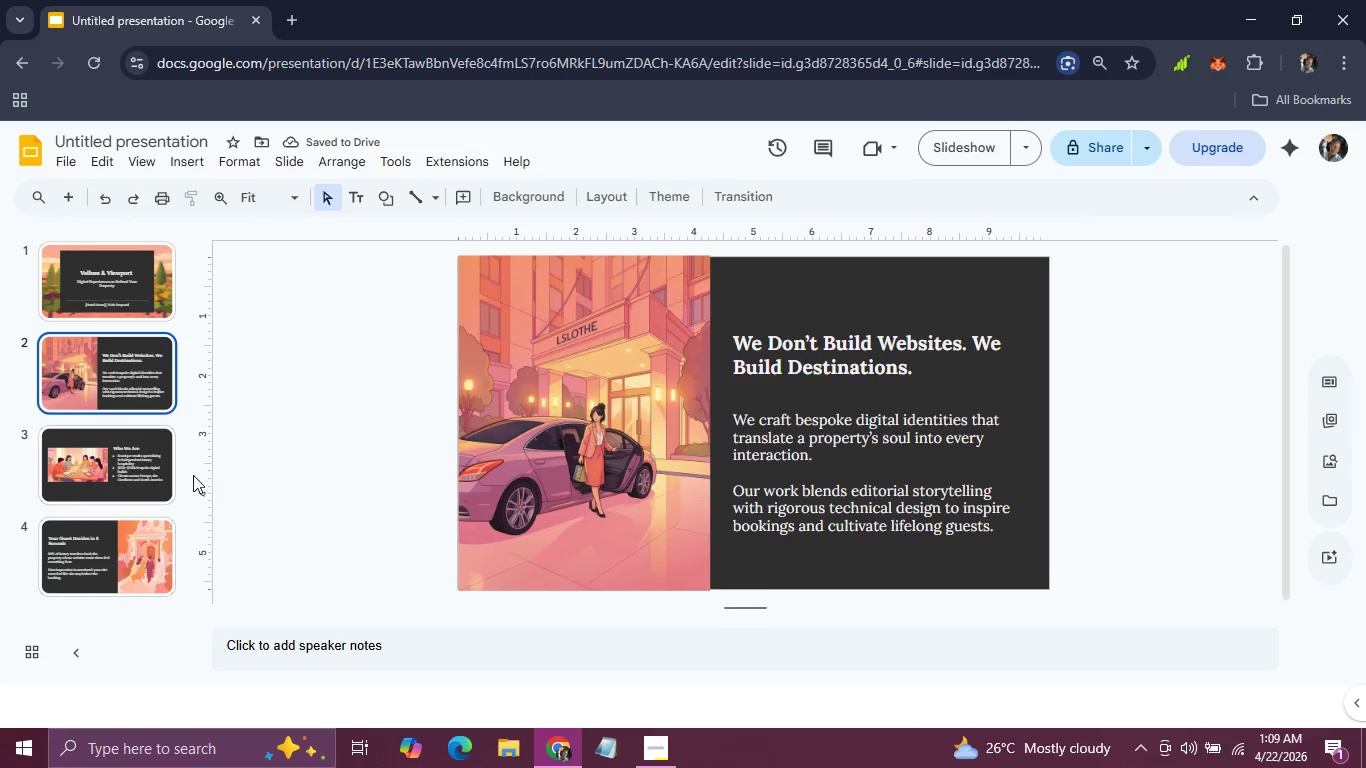 
left_click([103, 575])
 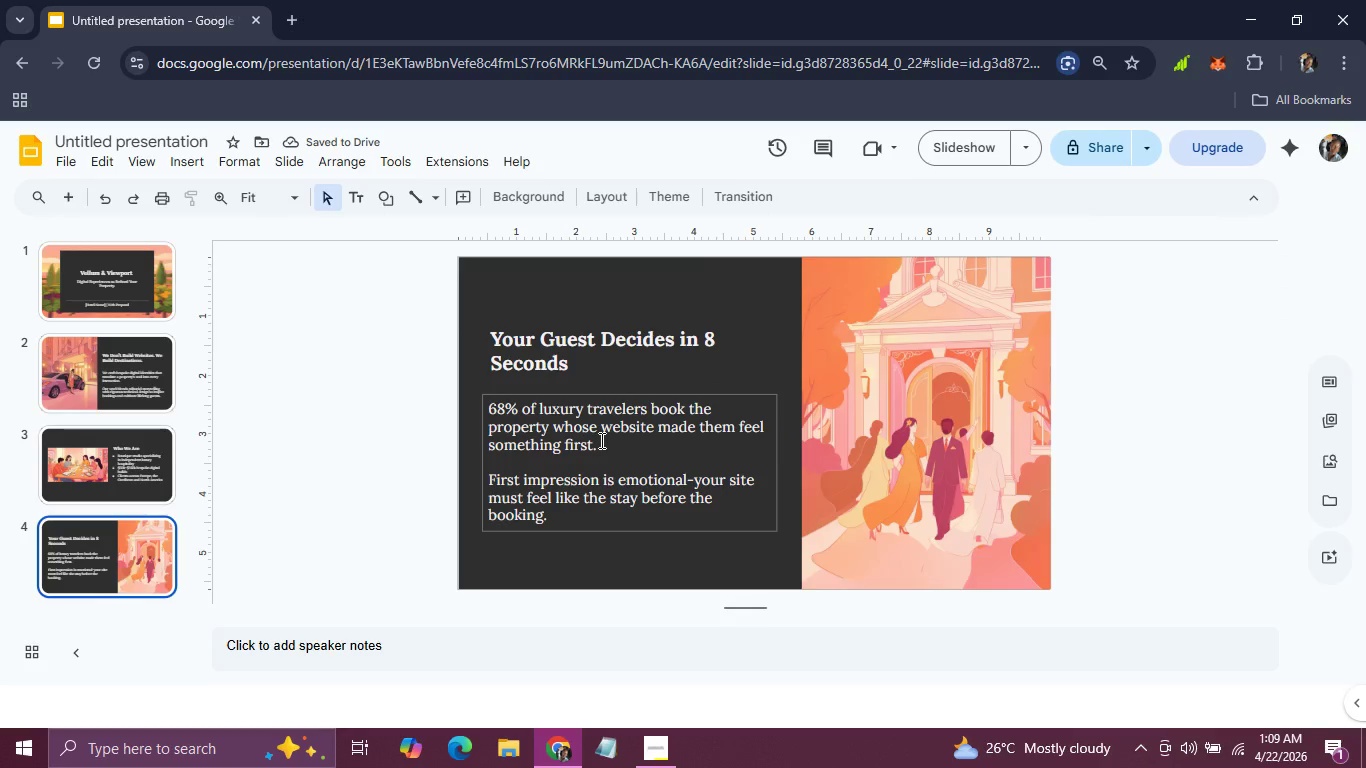 
left_click([600, 440])
 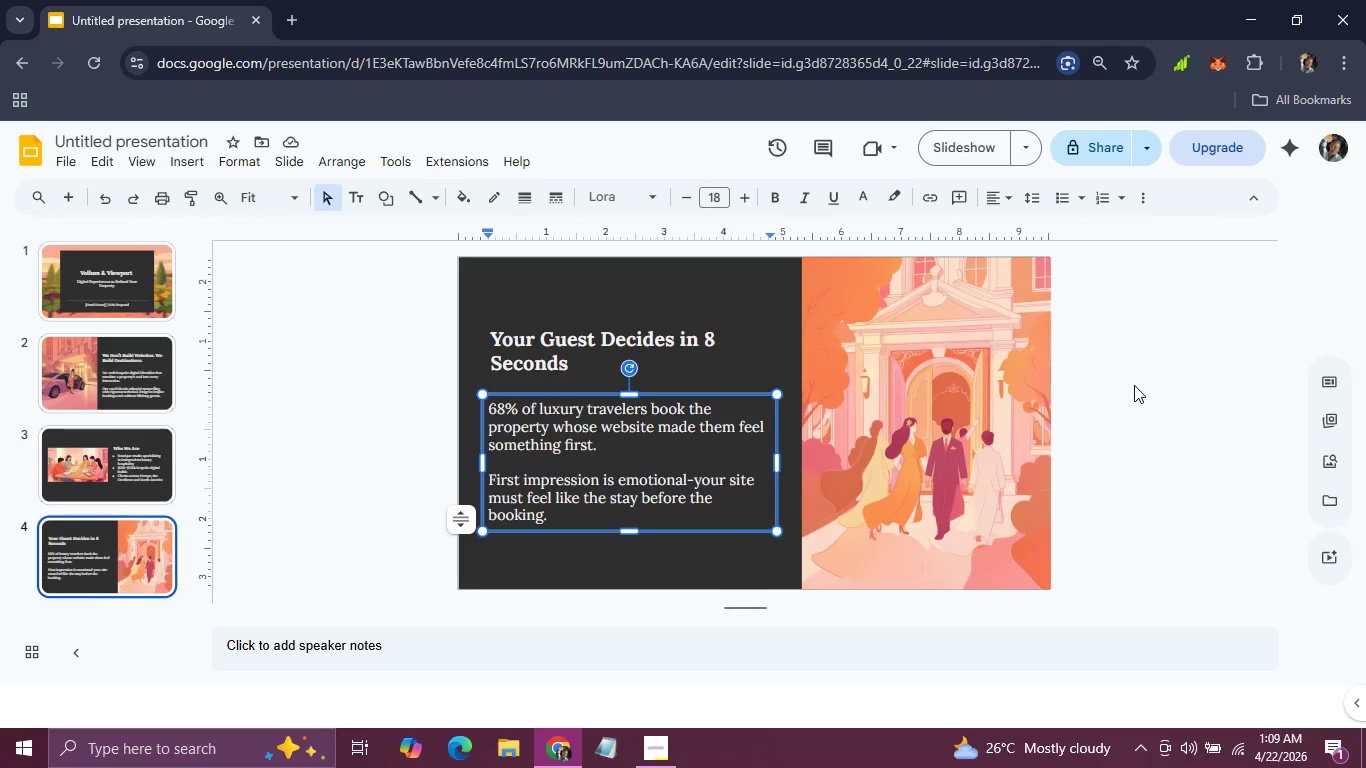 
left_click([1134, 385])
 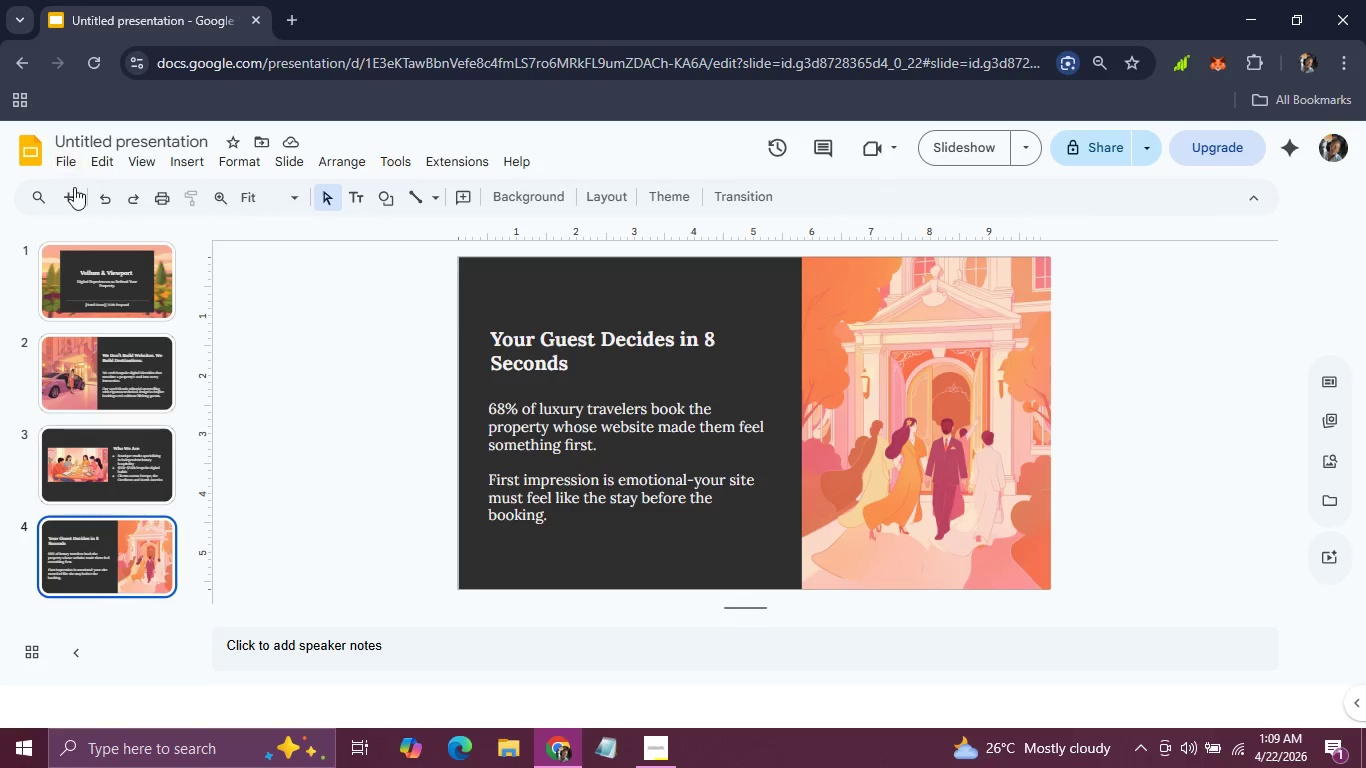 
wait(7.02)
 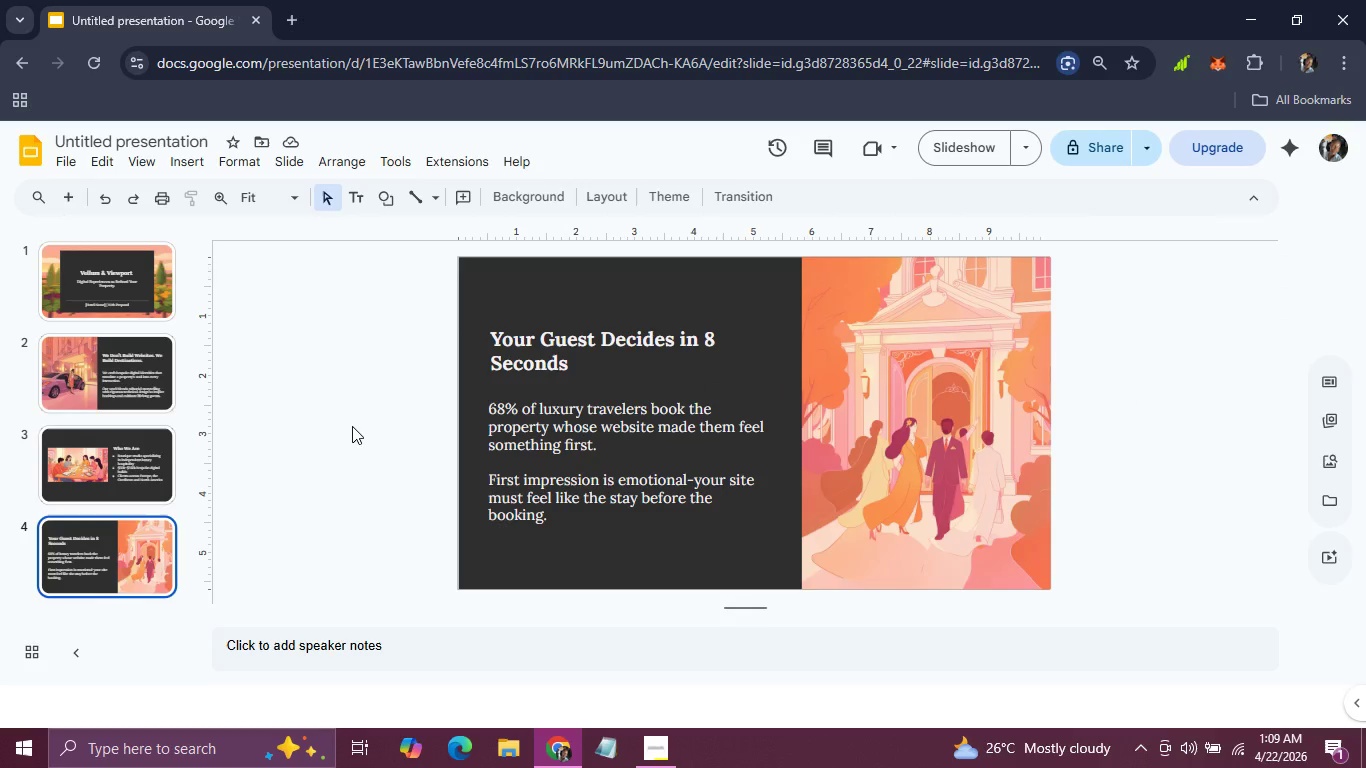 
left_click([87, 305])
 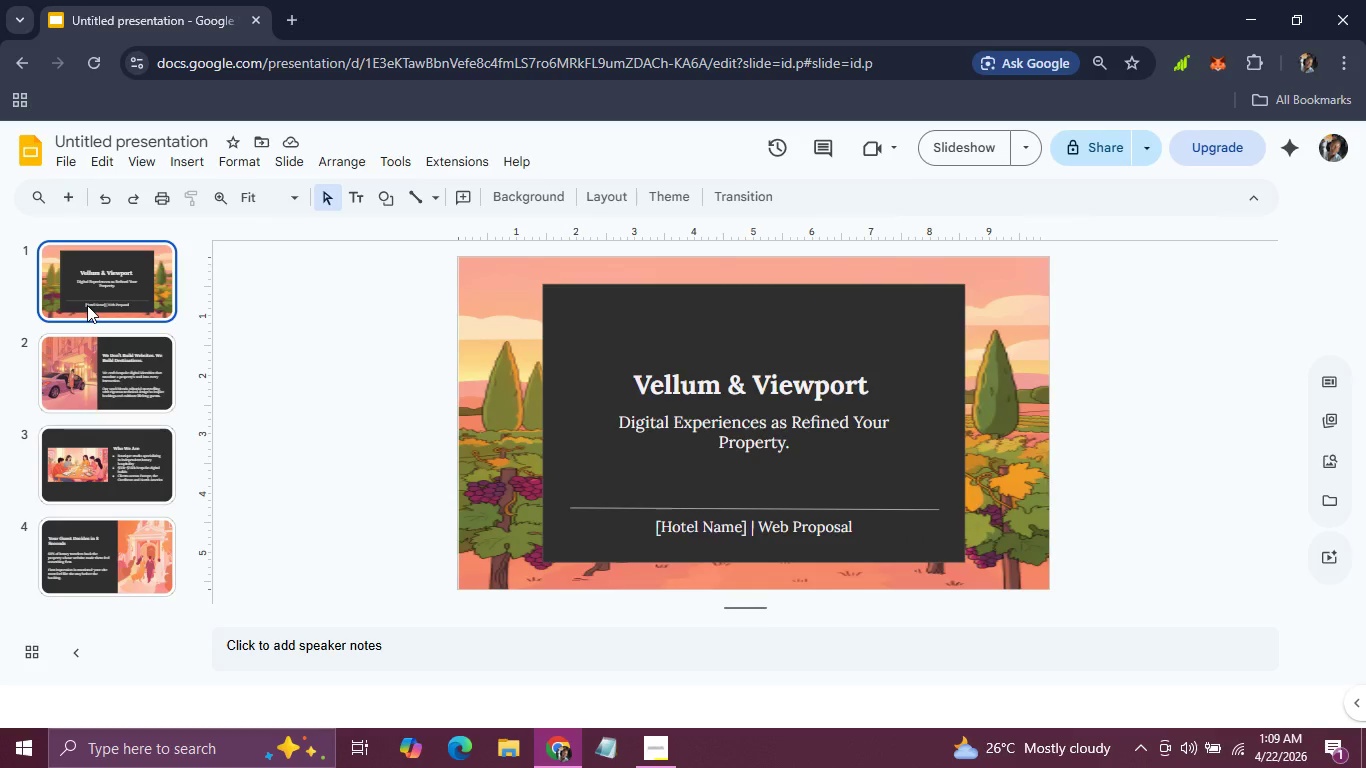 
key(ArrowRight)
 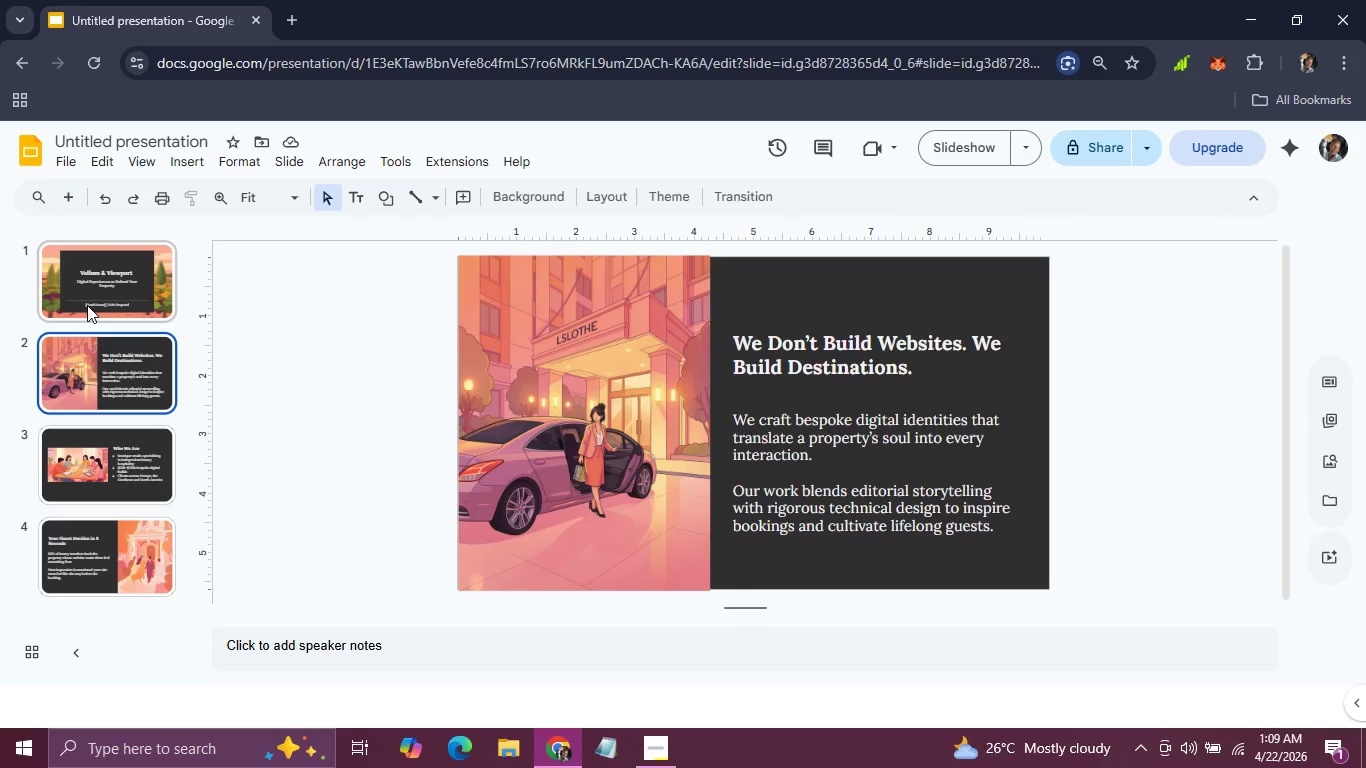 
key(ArrowRight)
 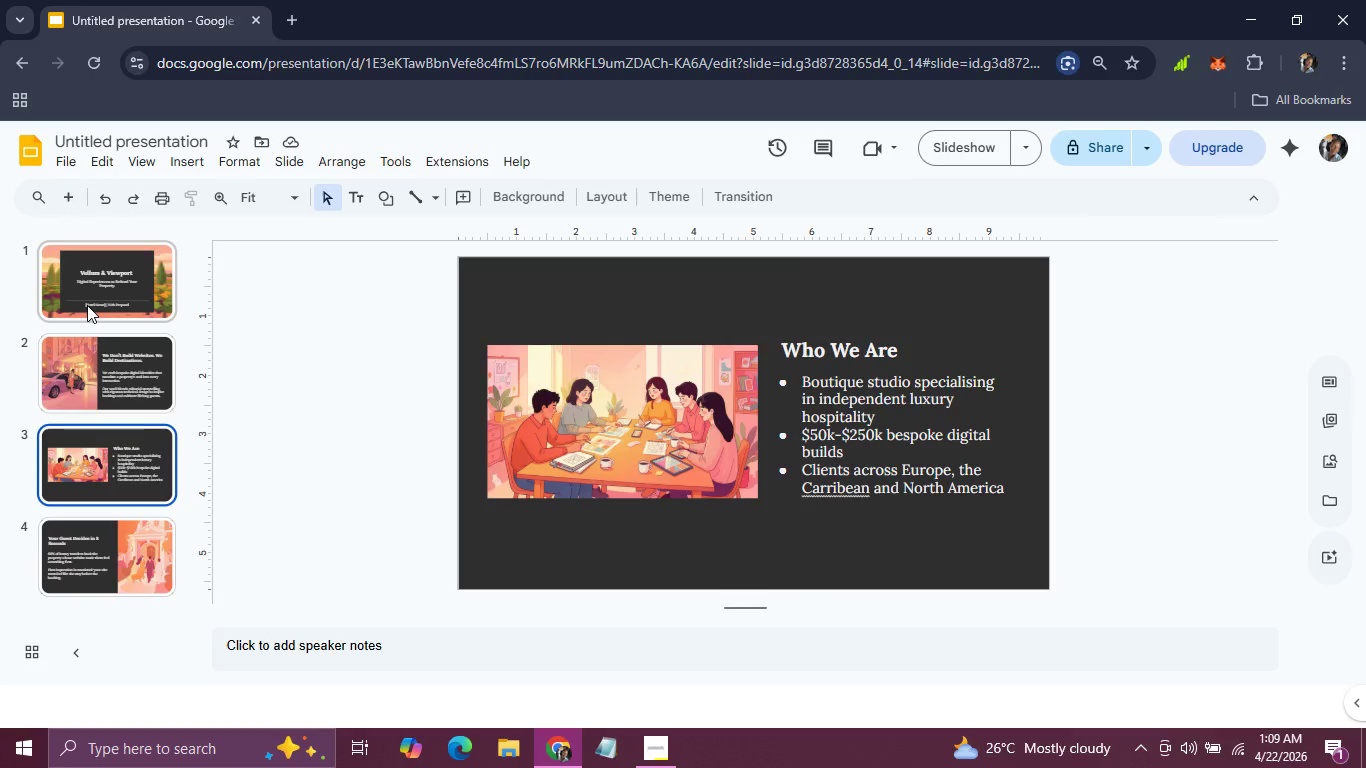 
key(ArrowRight)
 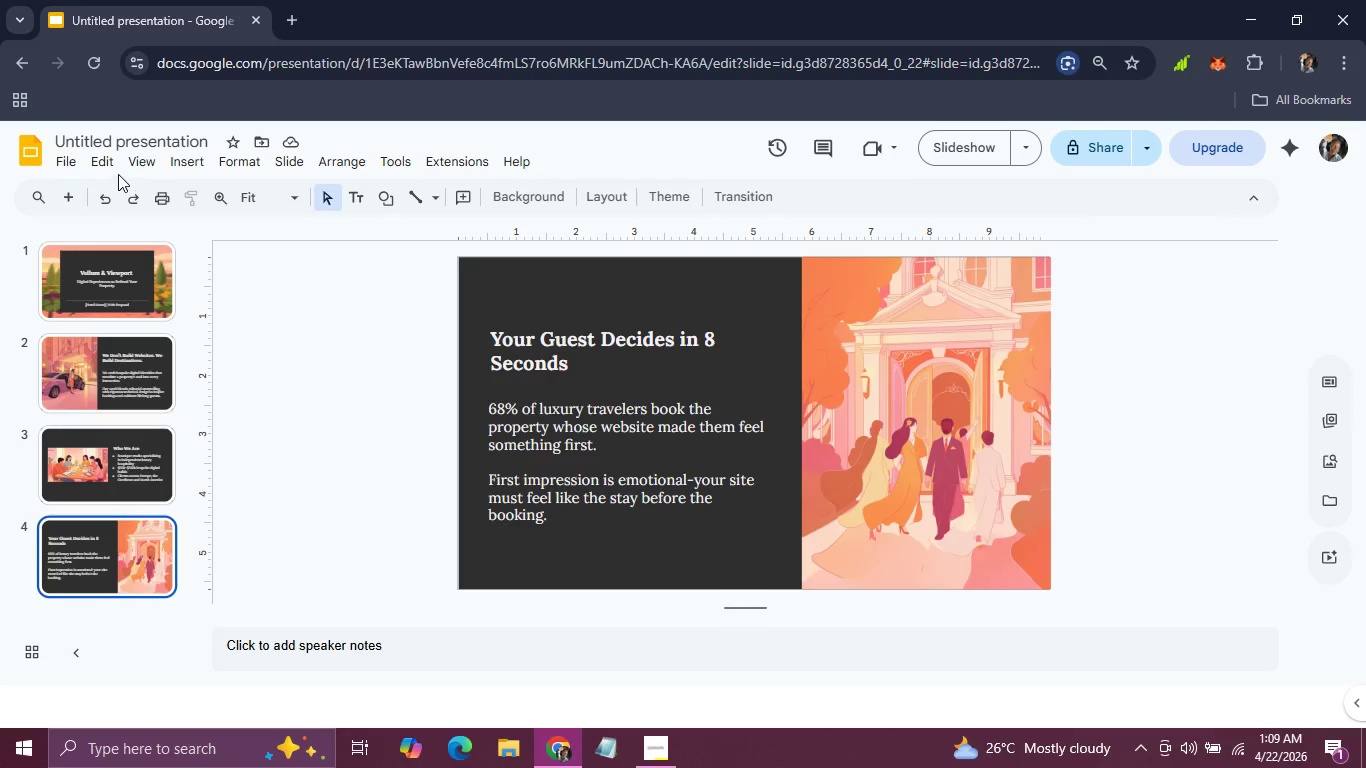 
left_click([65, 198])
 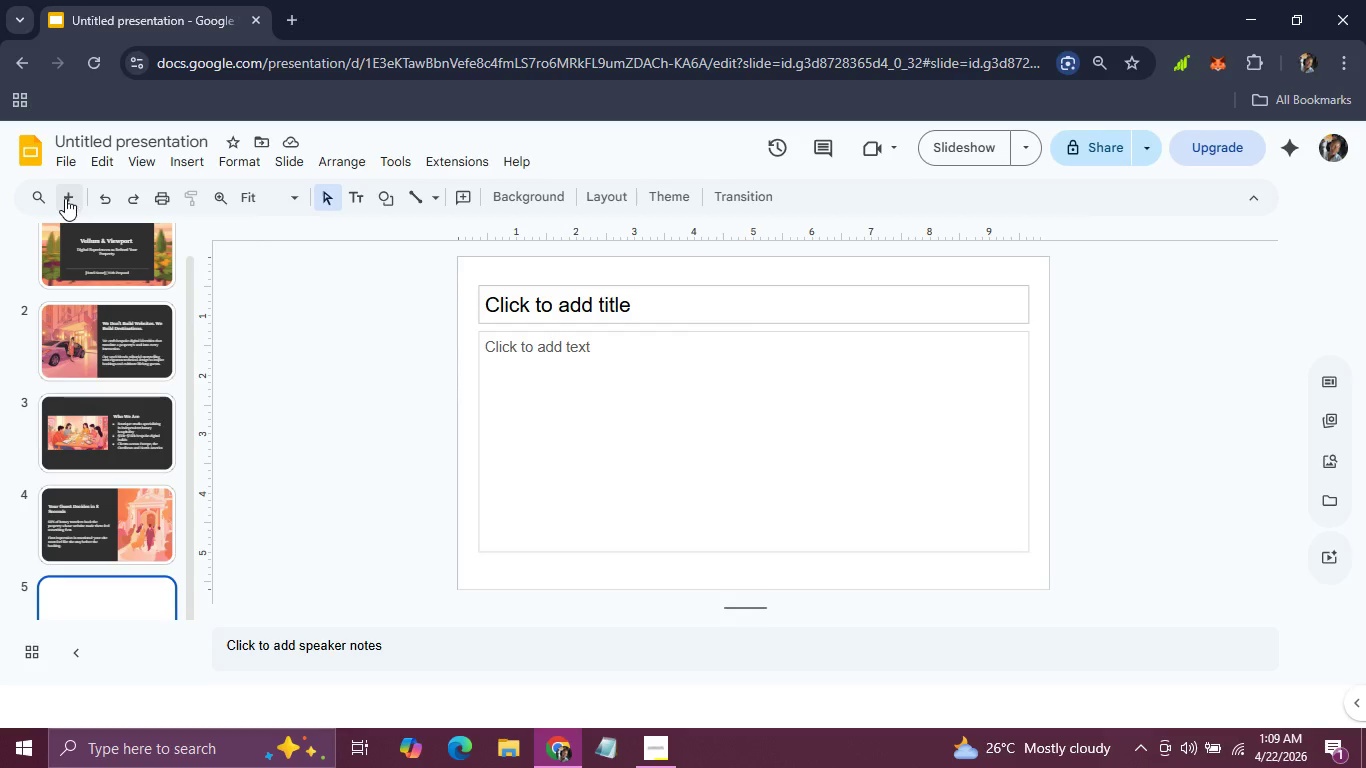 
wait(12.67)
 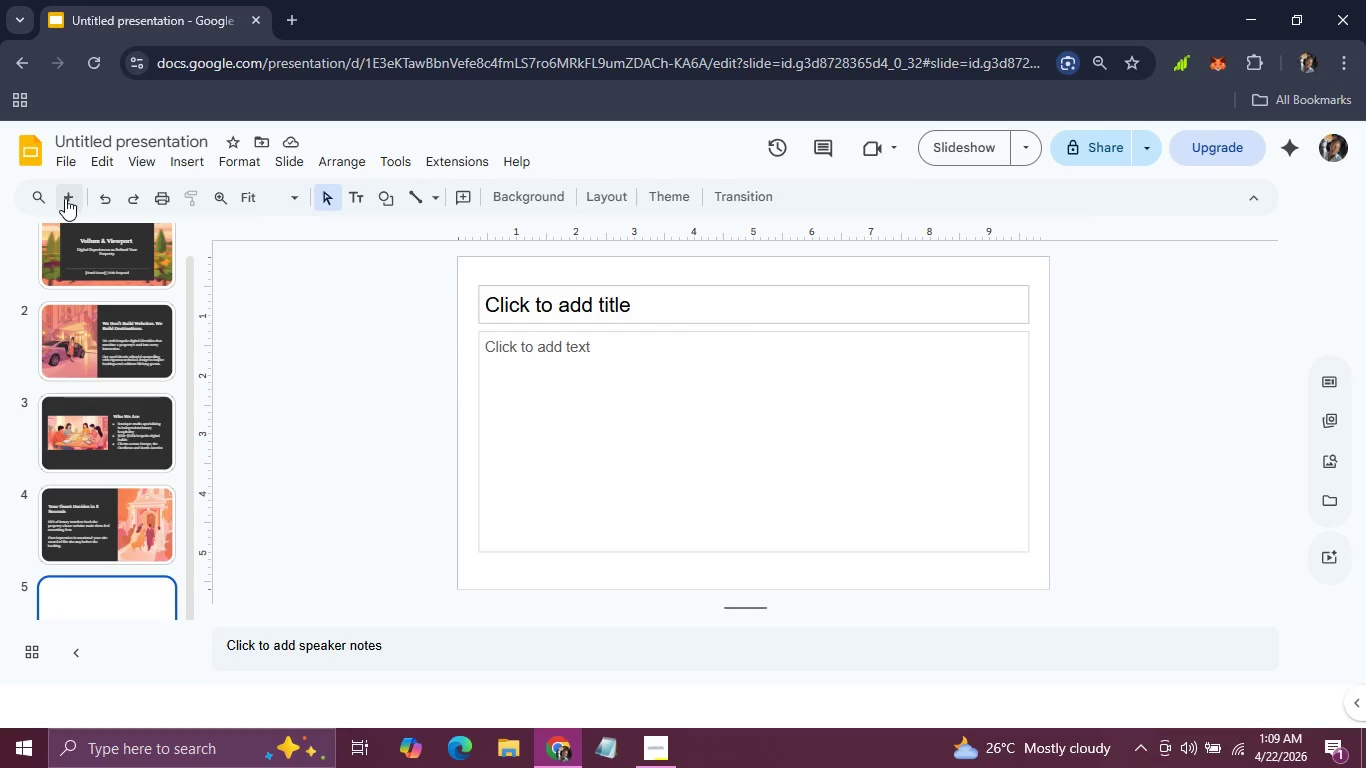 
left_click([531, 198])
 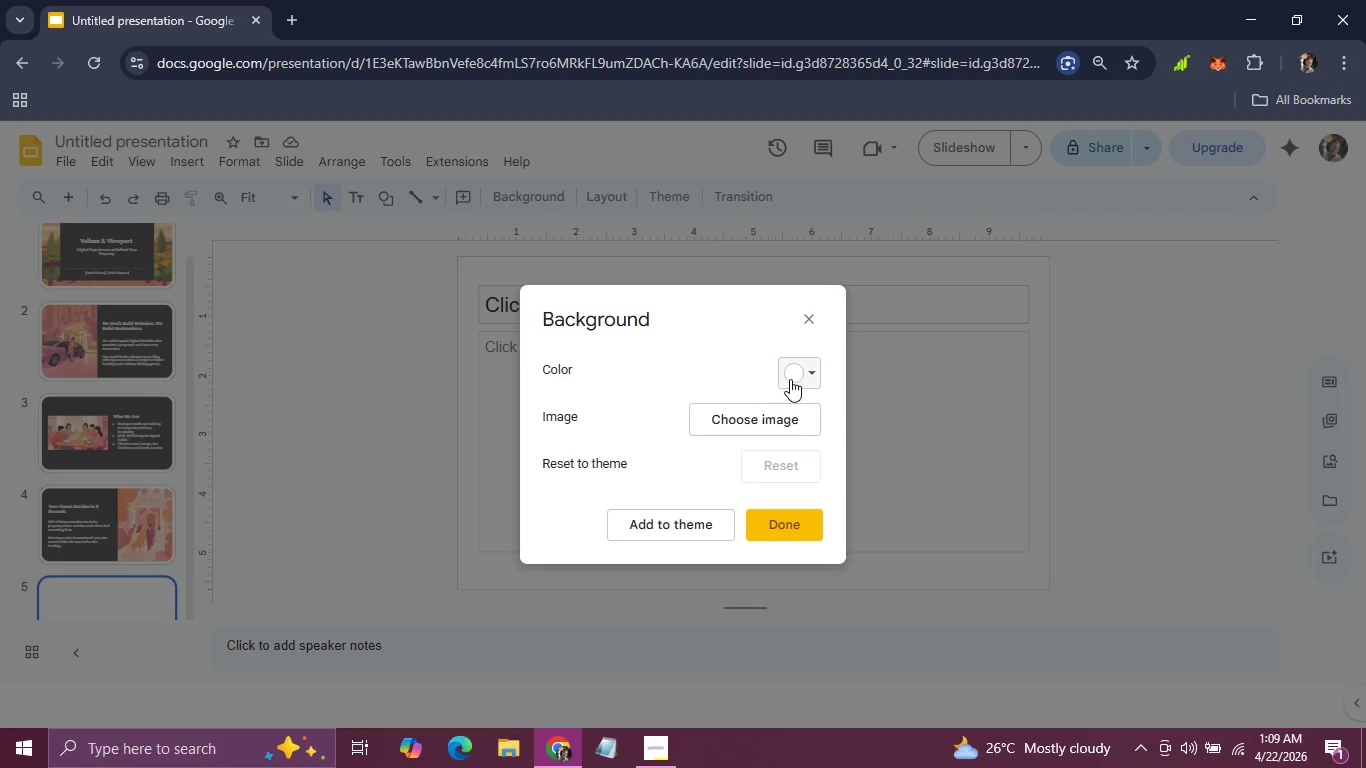 
left_click([794, 375])
 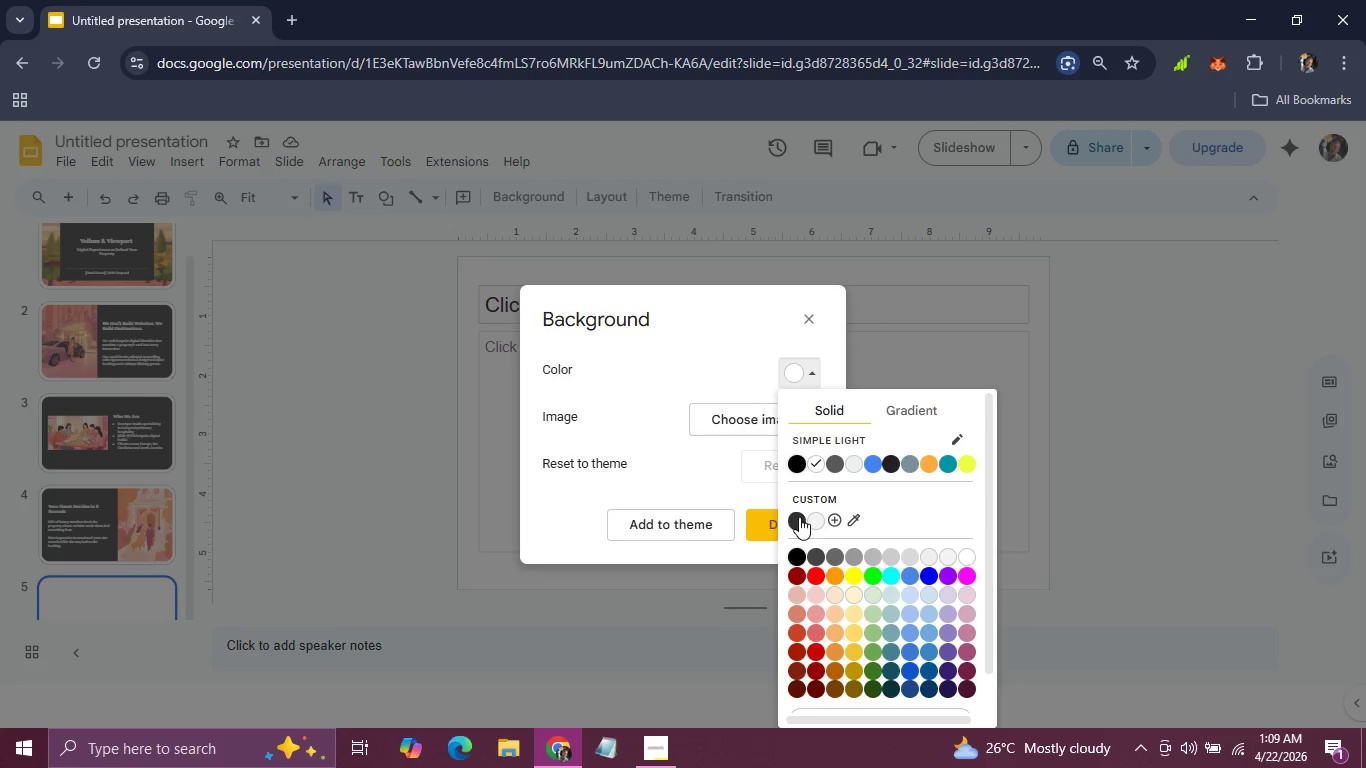 
left_click([799, 517])
 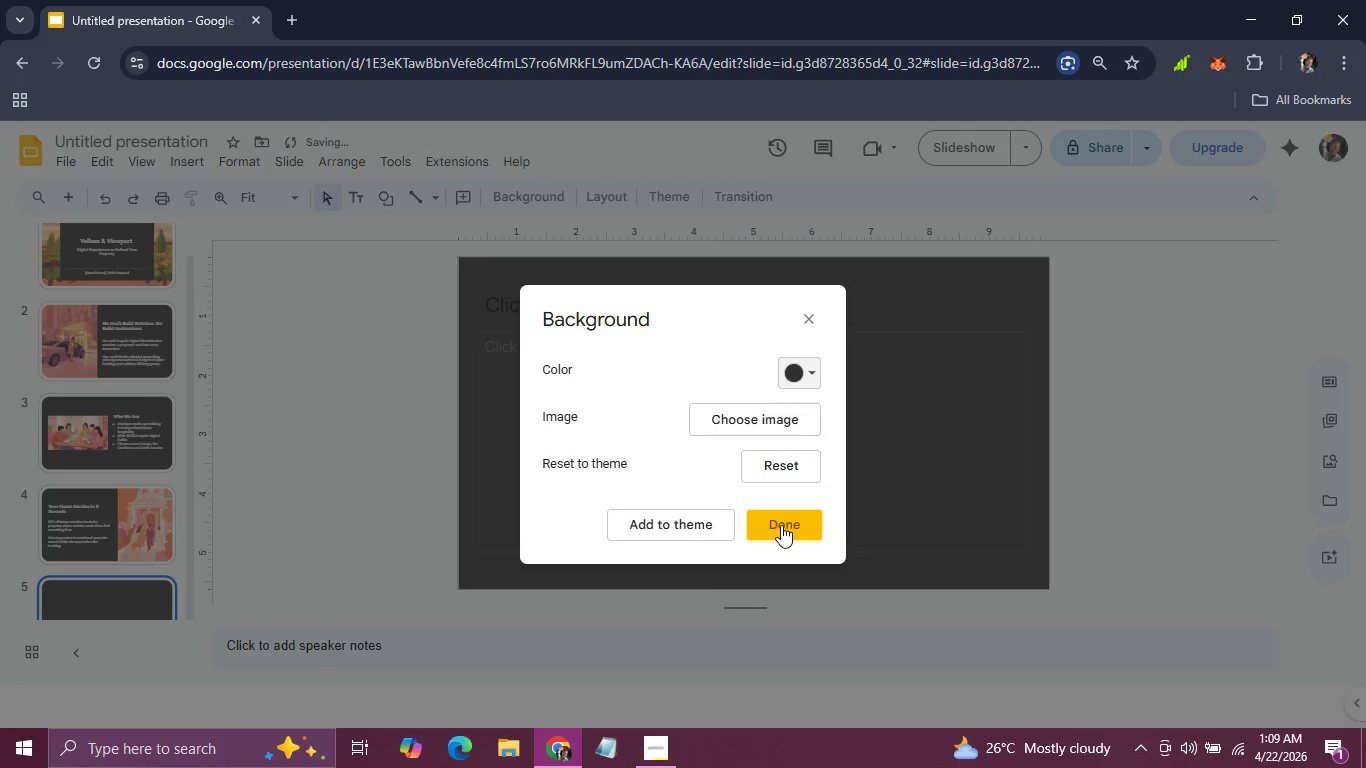 
left_click([781, 525])
 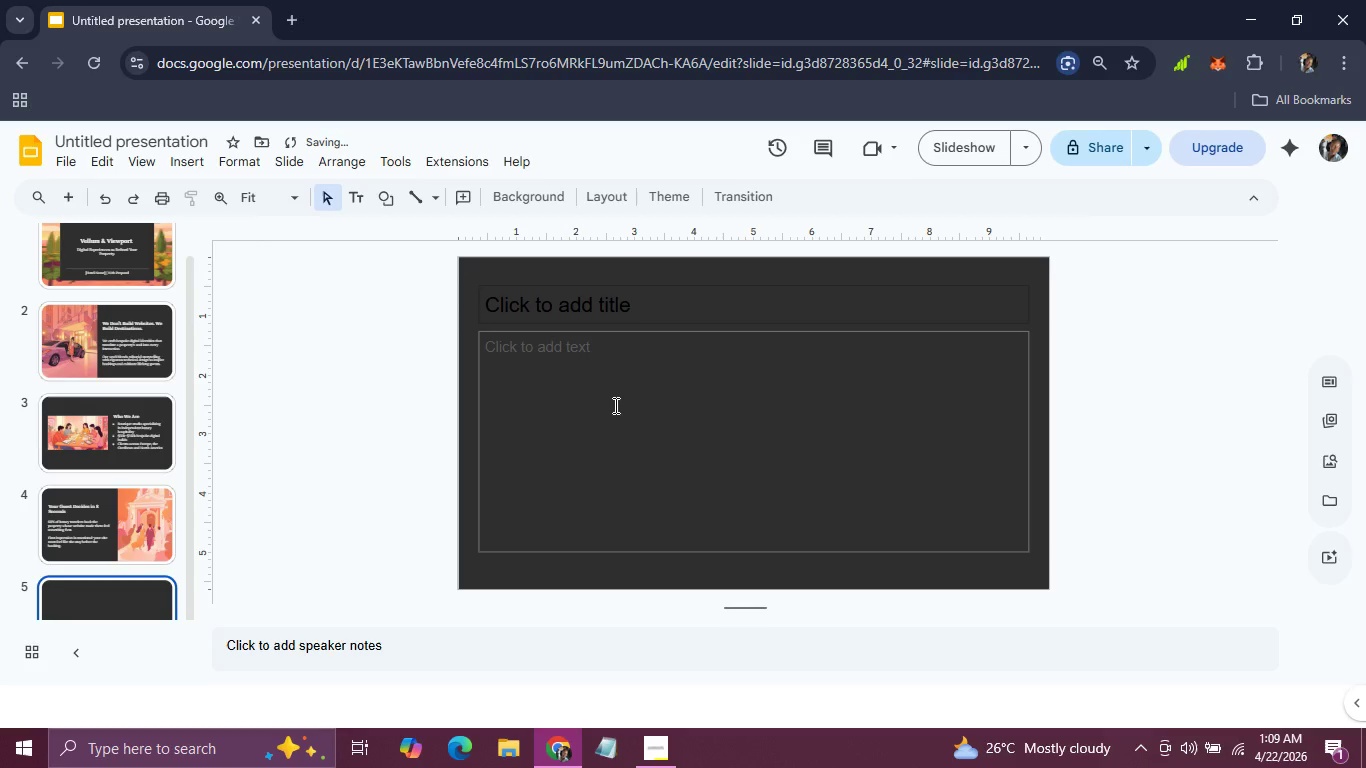 
left_click([614, 405])
 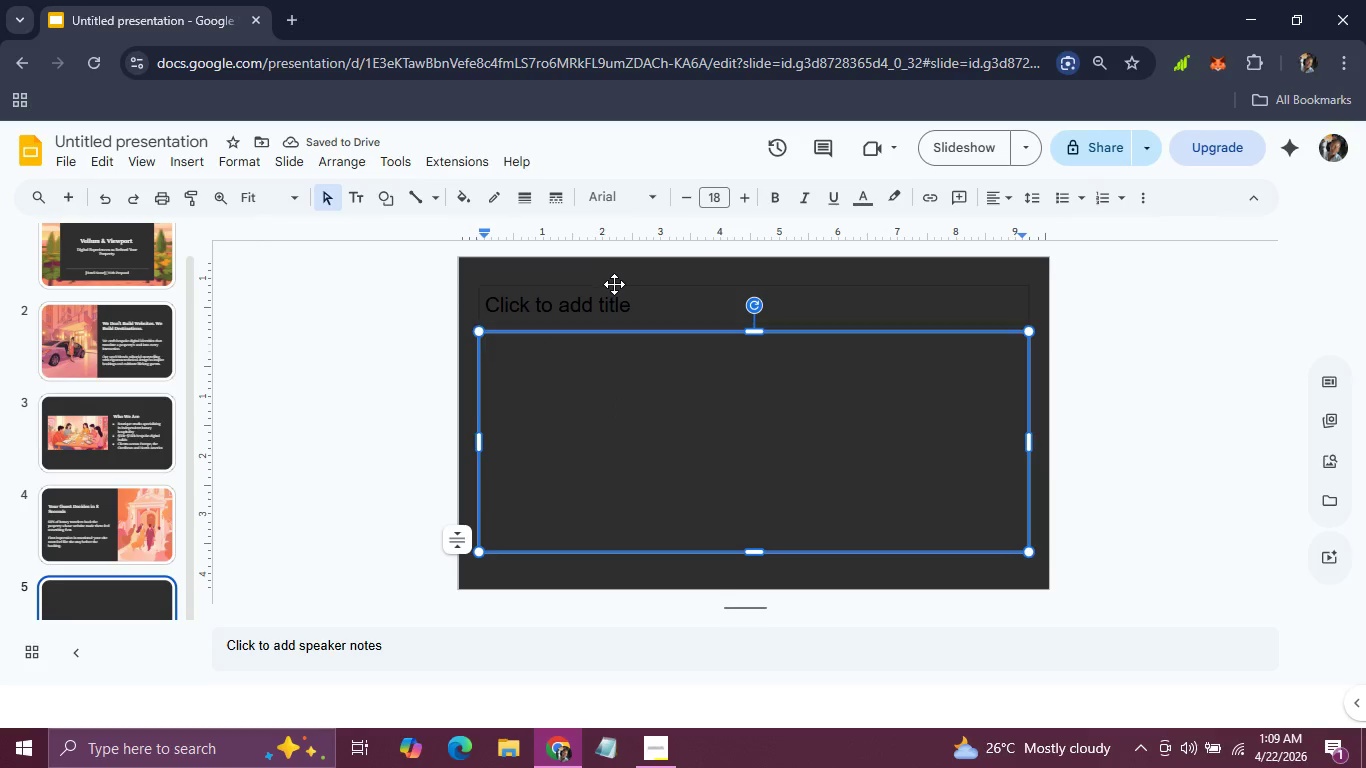 
hold_key(key=ShiftLeft, duration=0.78)
left_click([614, 284])
 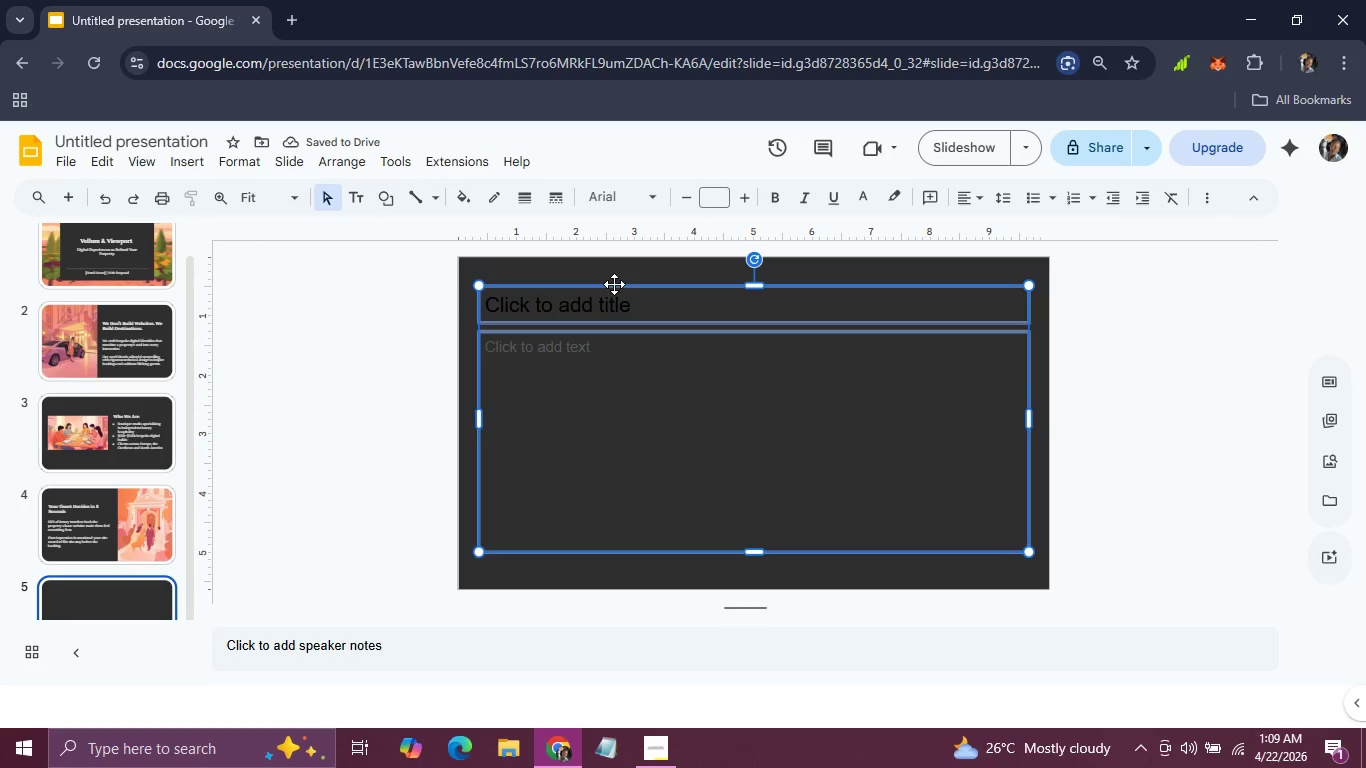 
key(Backspace)
 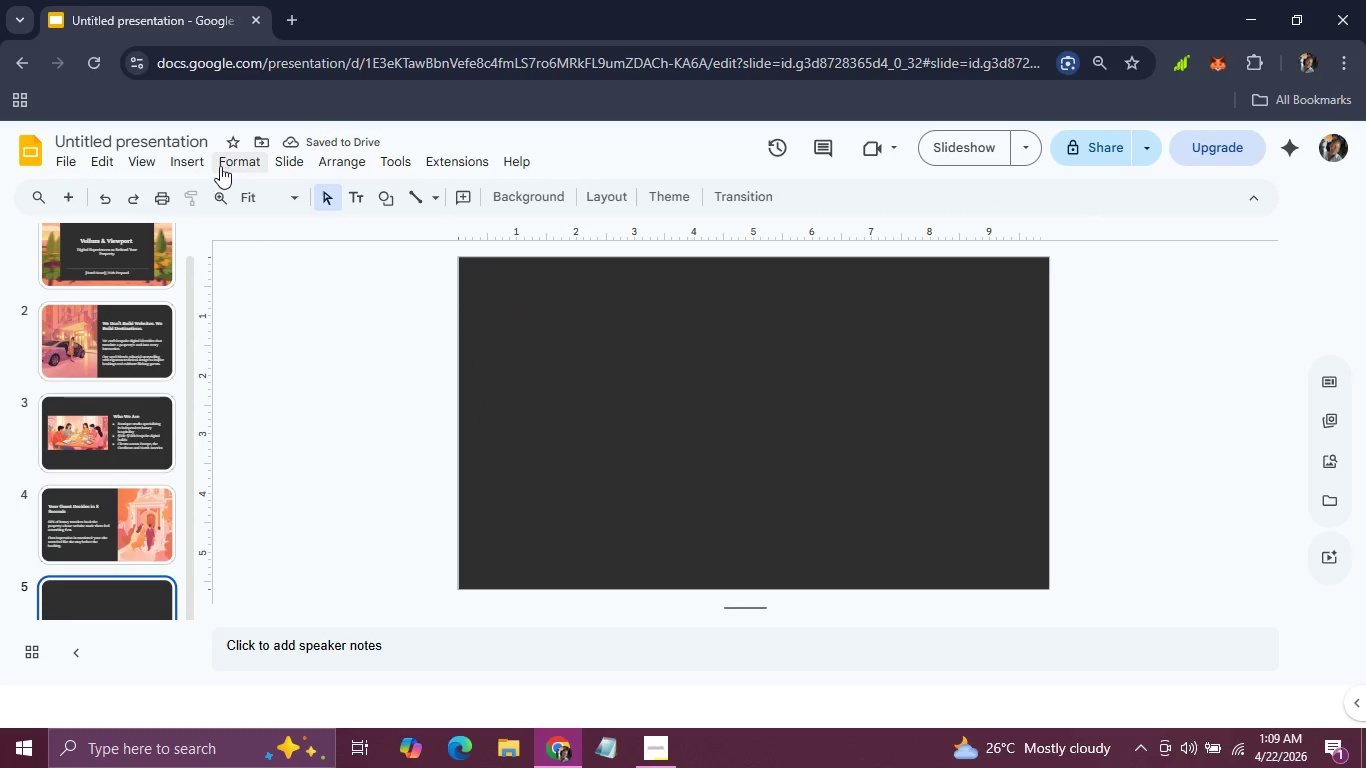 
left_click([190, 166])
 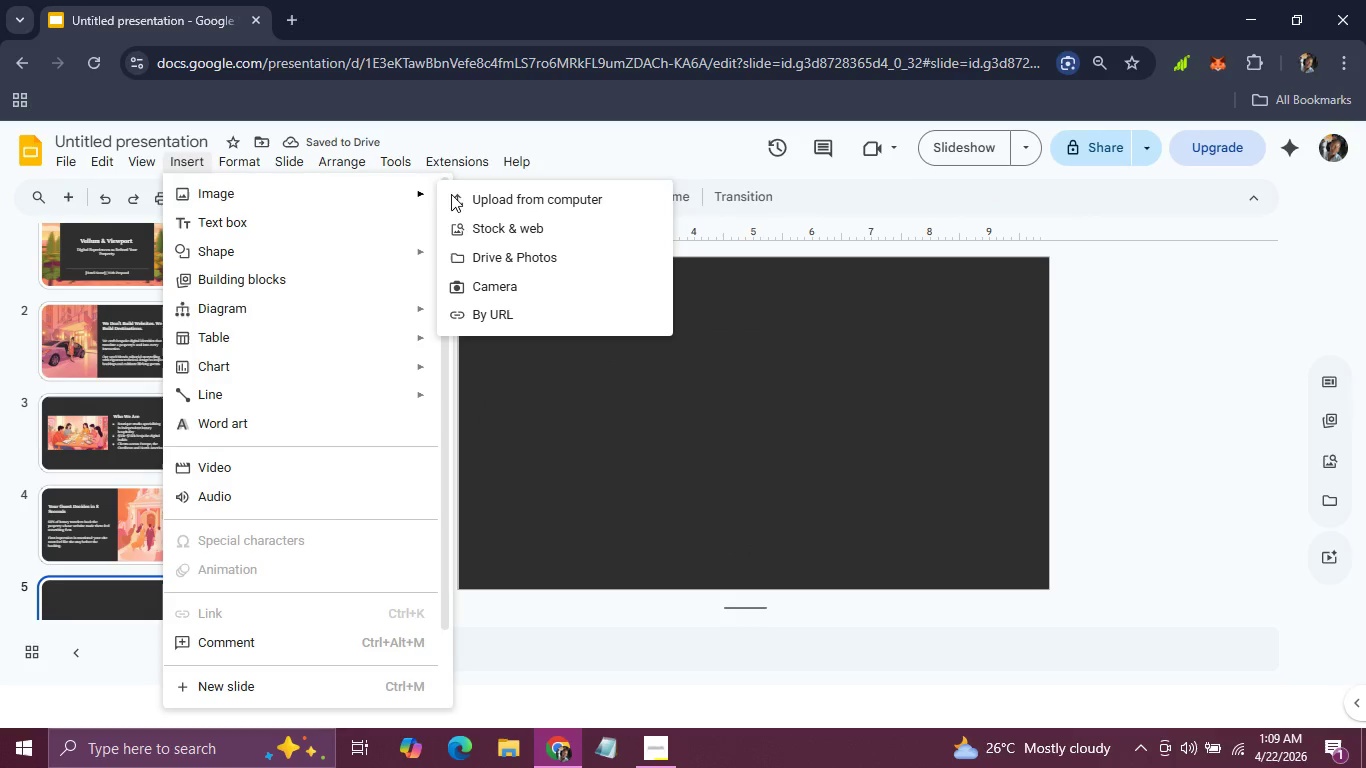 
left_click([468, 195])
 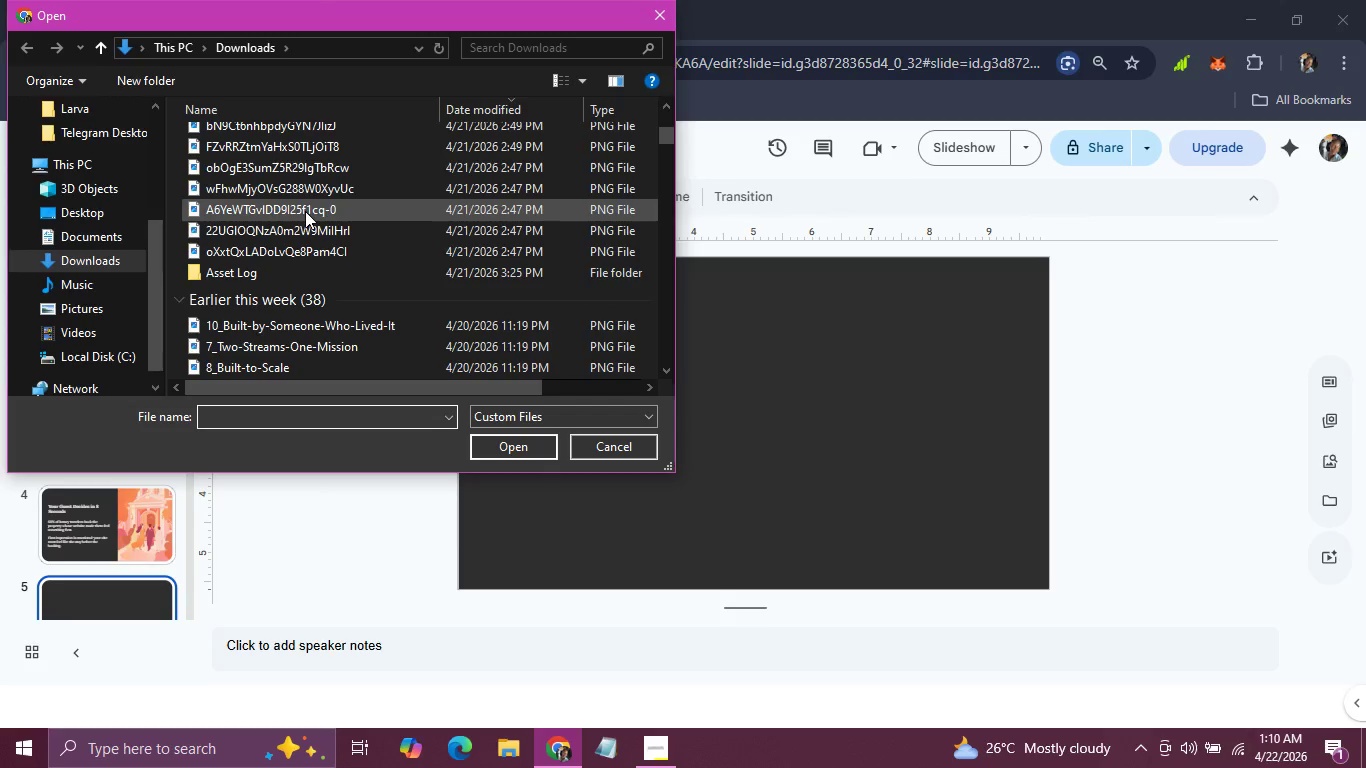 
wait(6.16)
 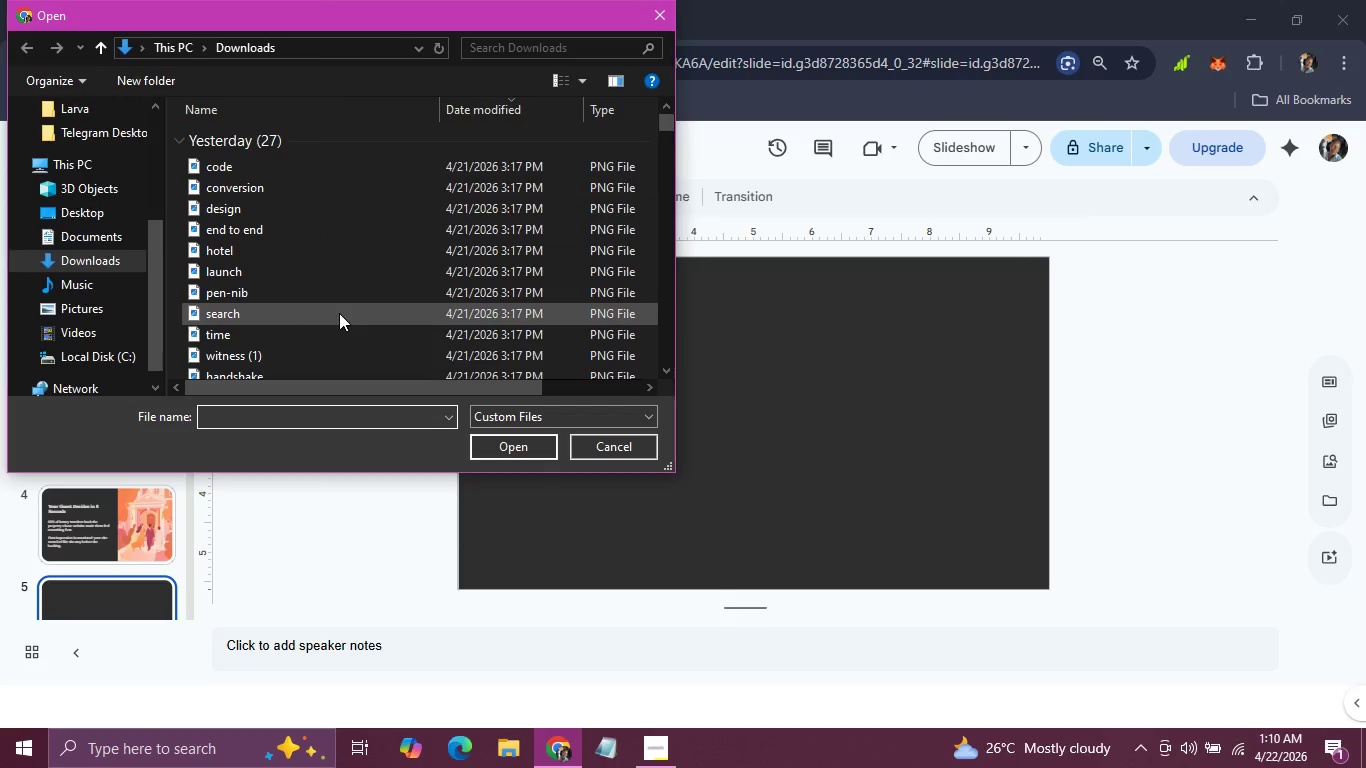 
left_click([292, 171])
 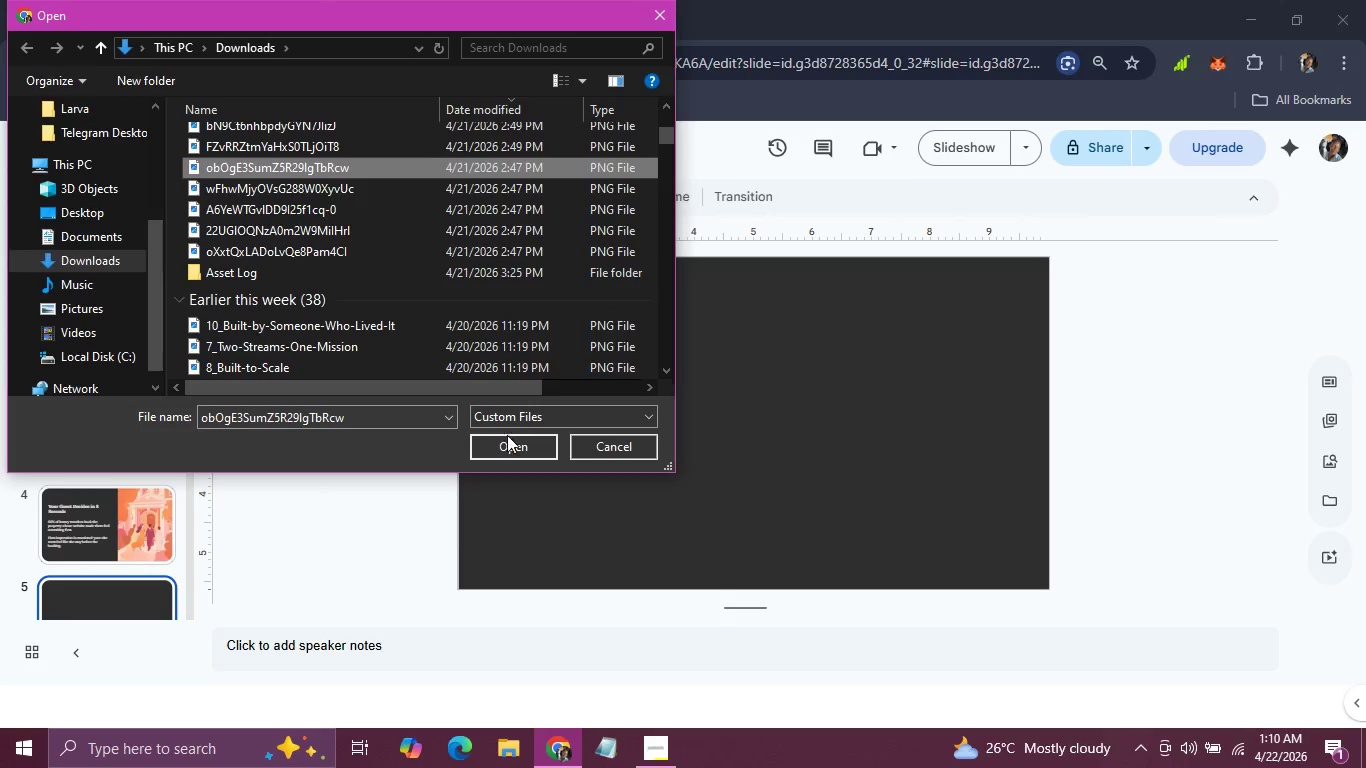 
left_click([509, 455])
 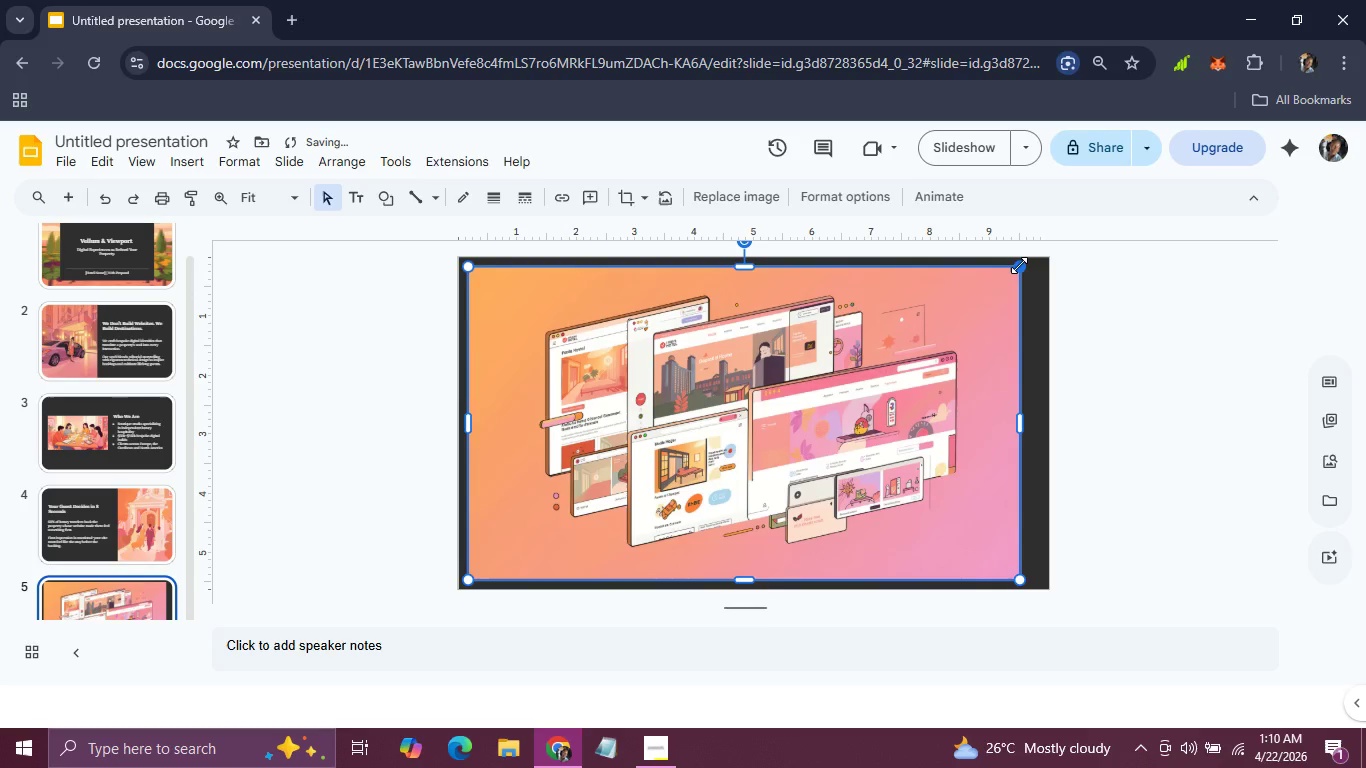 
left_click_drag(start_coordinate=[1019, 265], to_coordinate=[720, 384])
 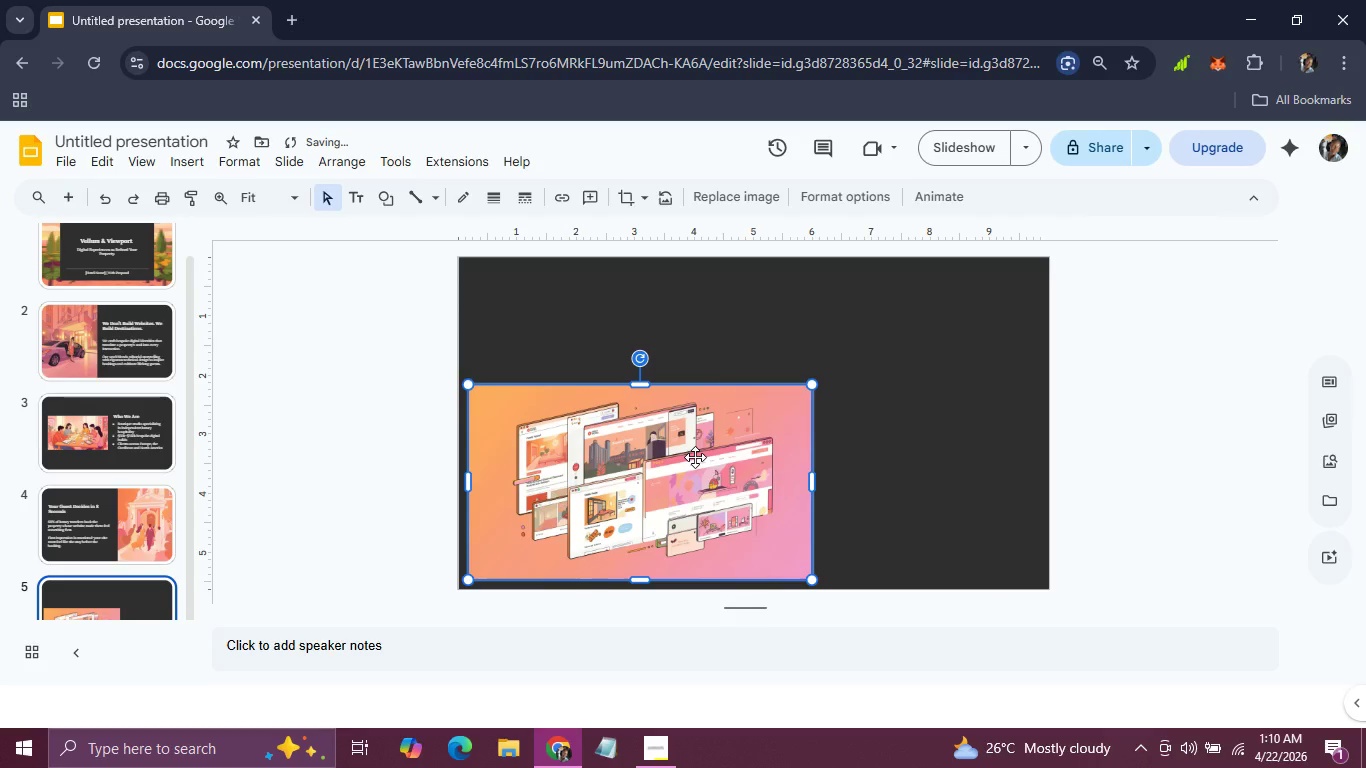 
left_click_drag(start_coordinate=[695, 457], to_coordinate=[698, 402])
 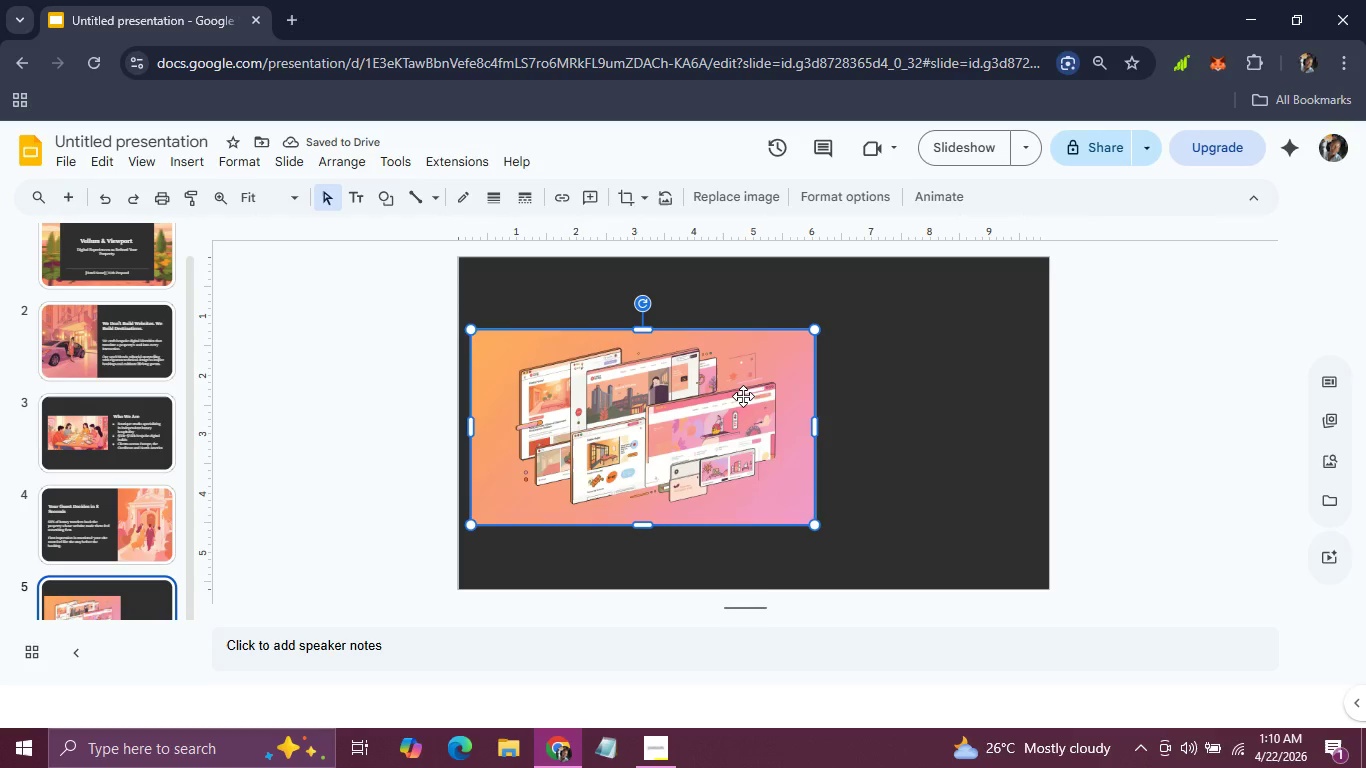 
left_click_drag(start_coordinate=[743, 396], to_coordinate=[751, 392])
 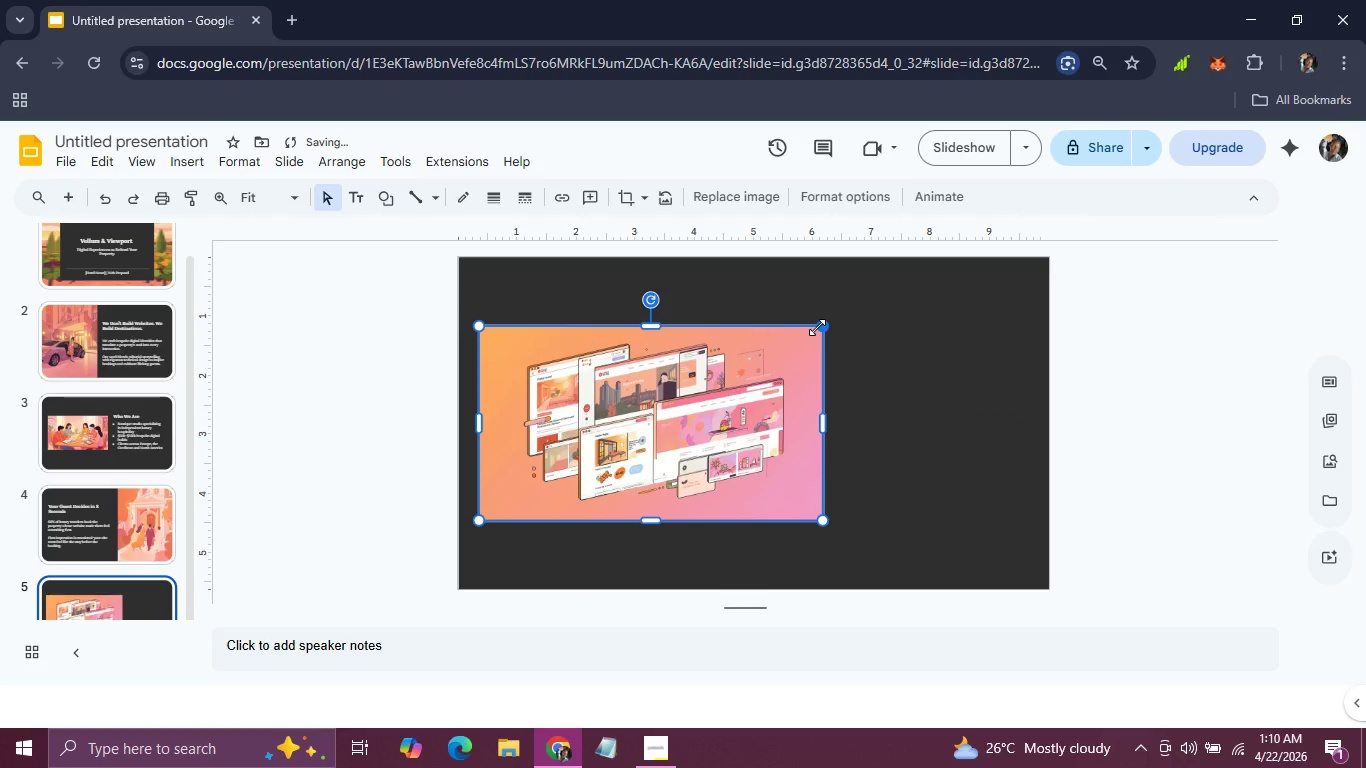 
left_click_drag(start_coordinate=[817, 327], to_coordinate=[757, 362])
 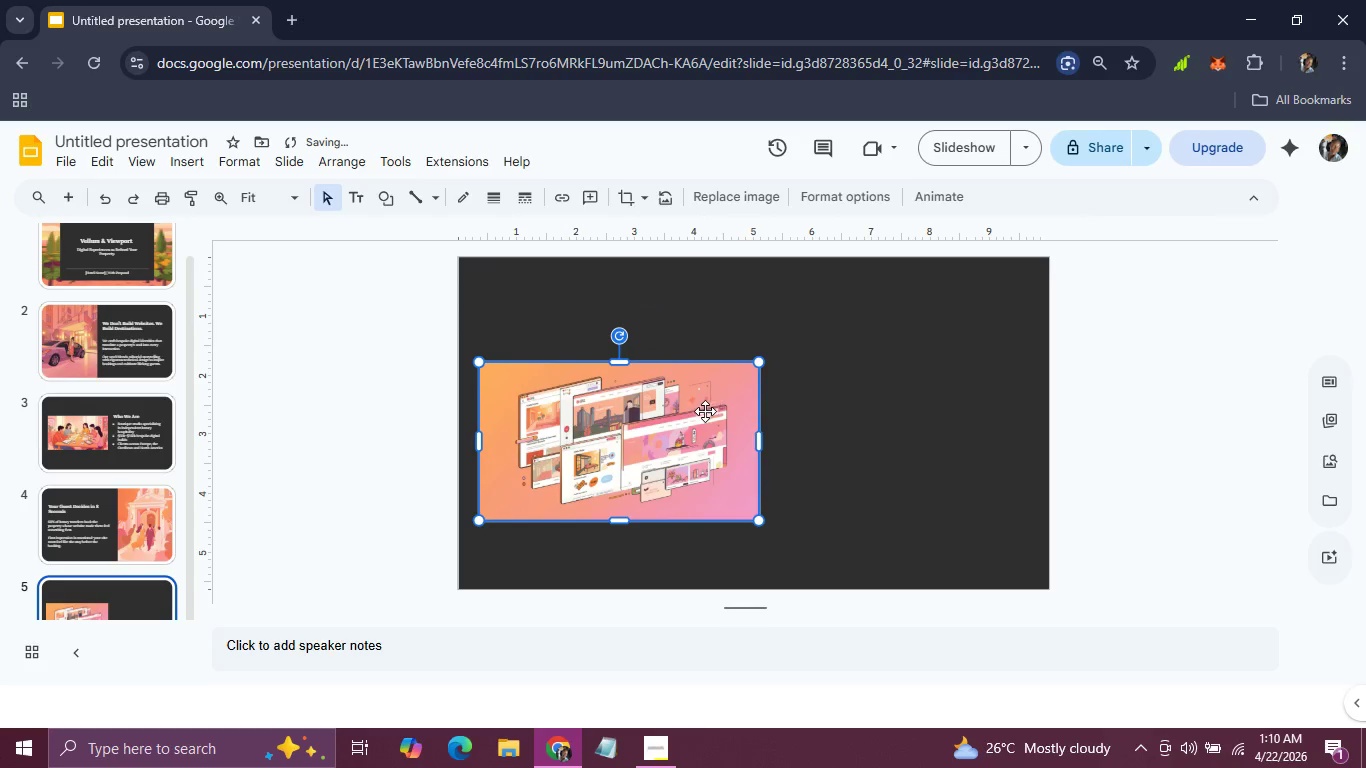 
left_click_drag(start_coordinate=[703, 414], to_coordinate=[703, 400])
 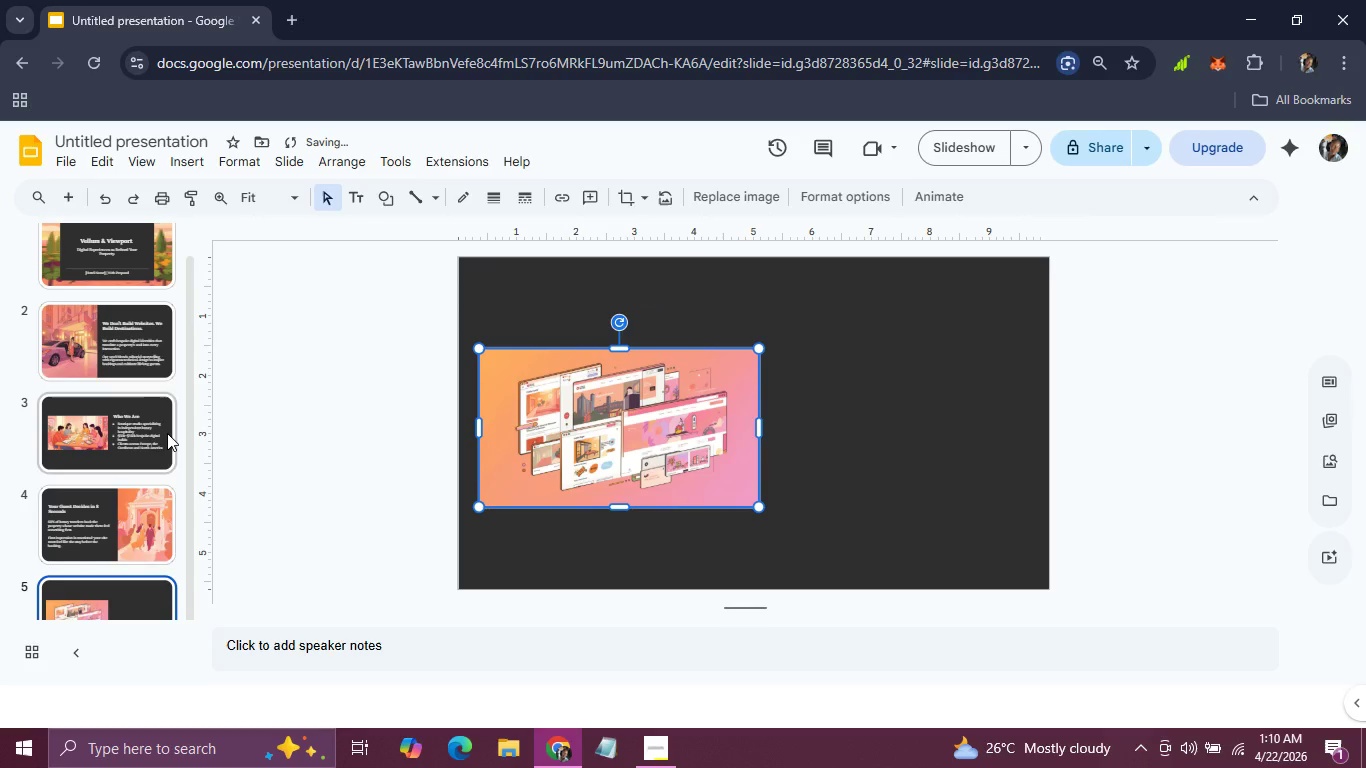 
left_click([167, 433])
 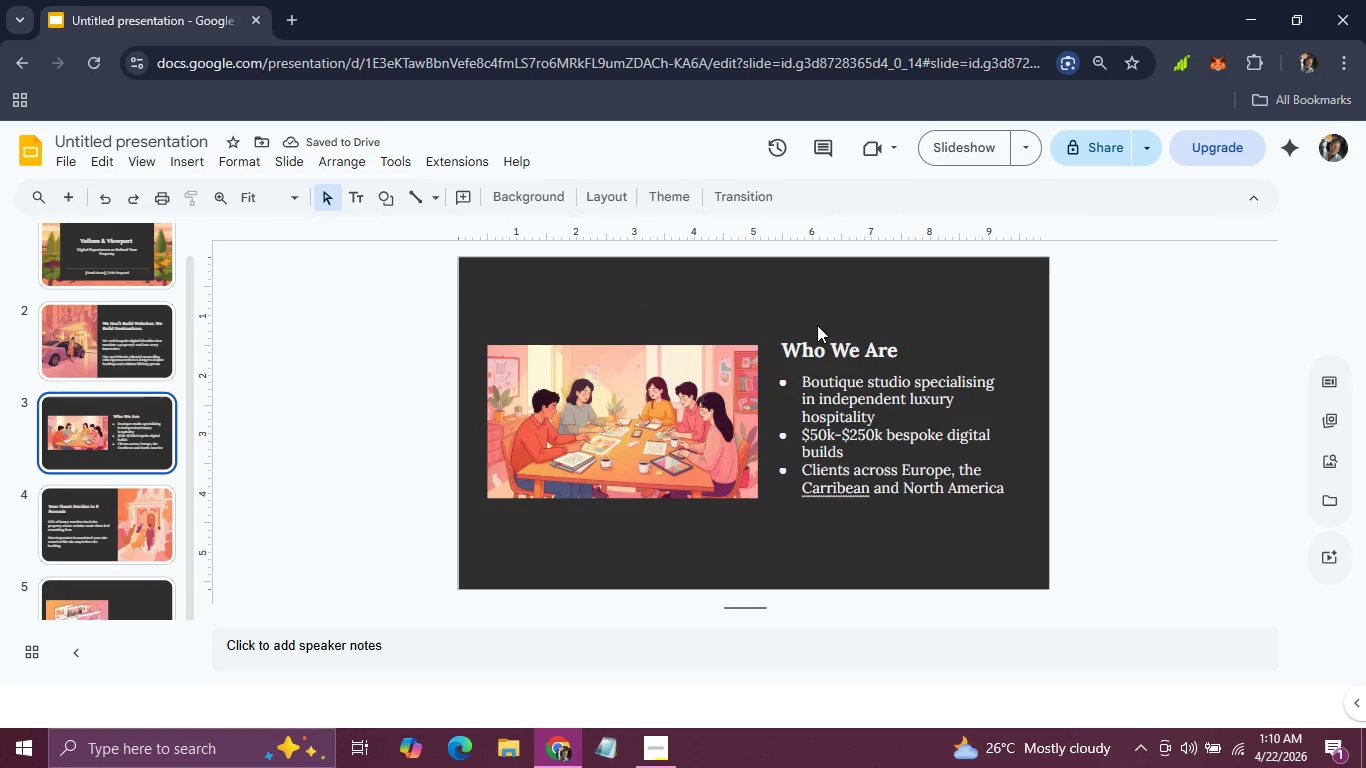 
left_click([817, 332])
 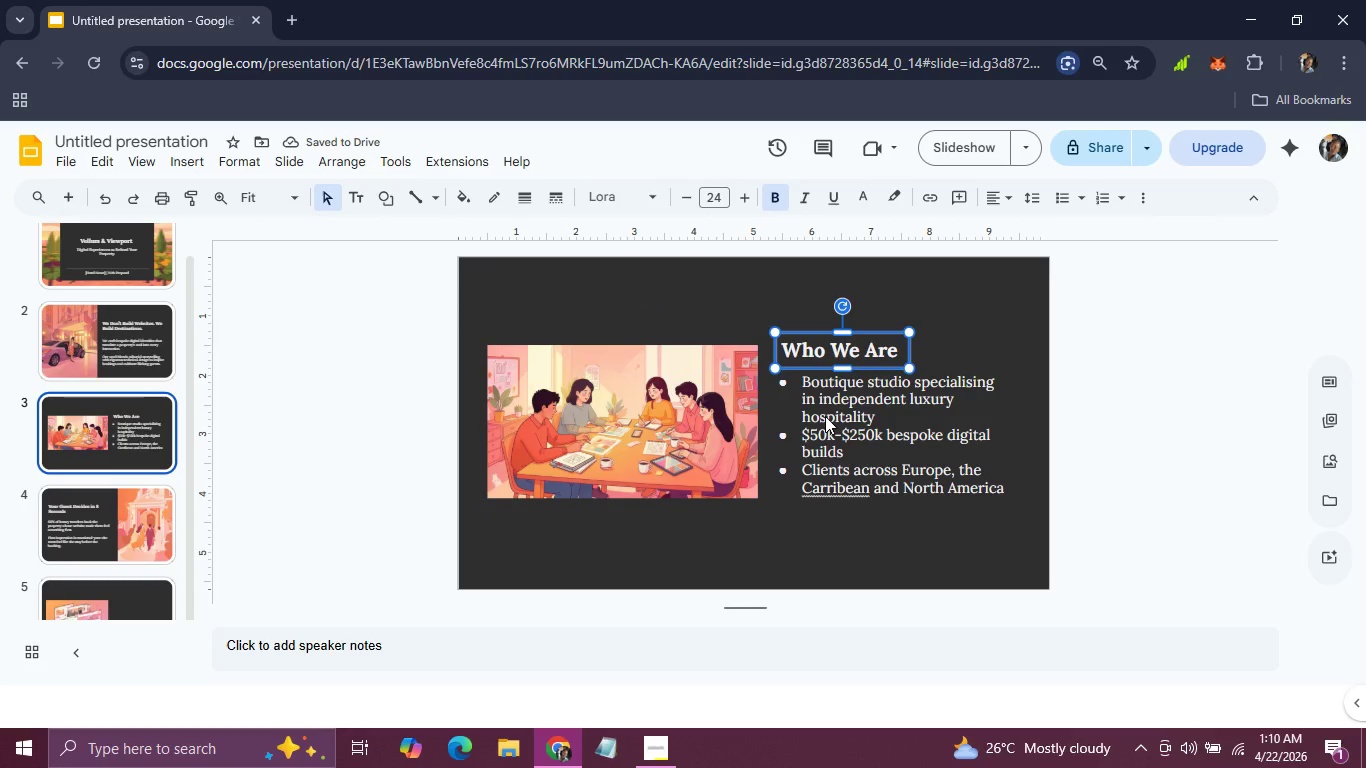 
hold_key(key=ShiftLeft, duration=0.69)
left_click([825, 416])
 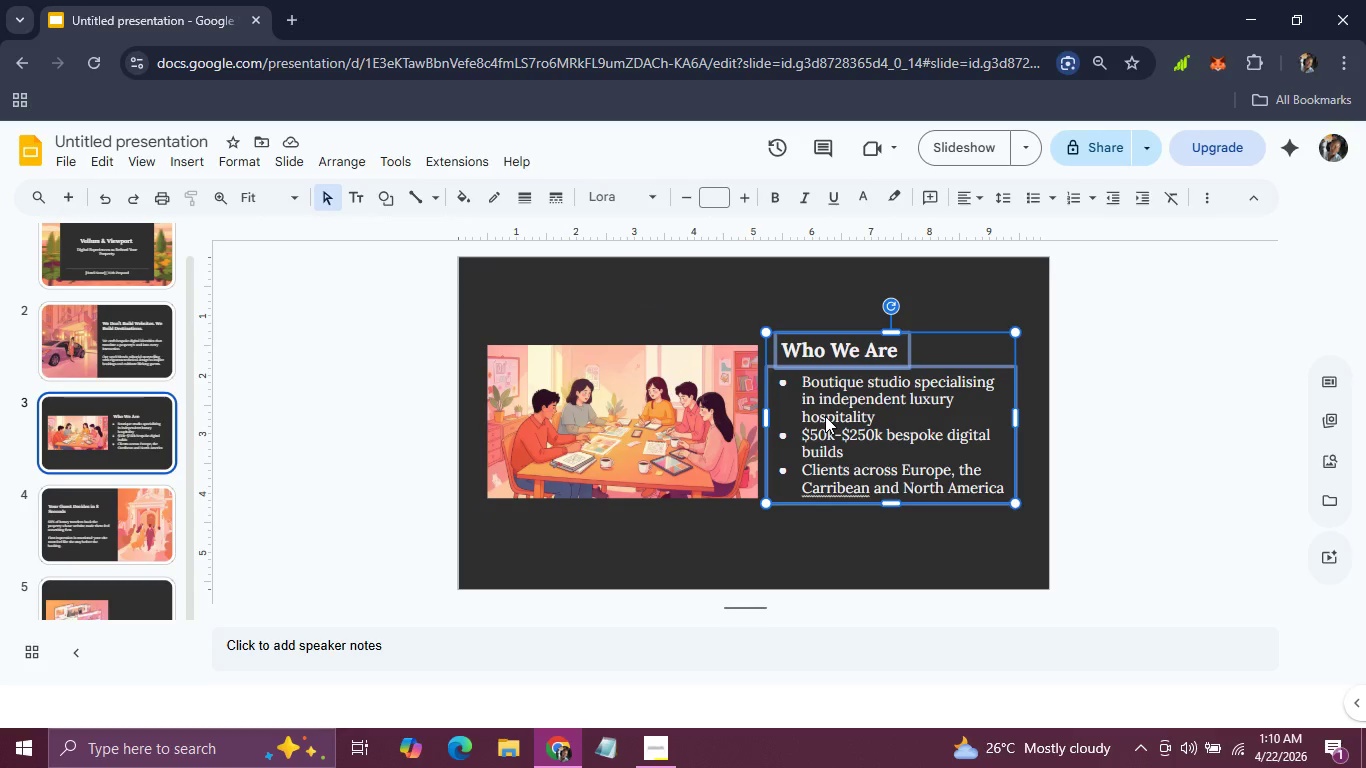 
key(Control+C)
 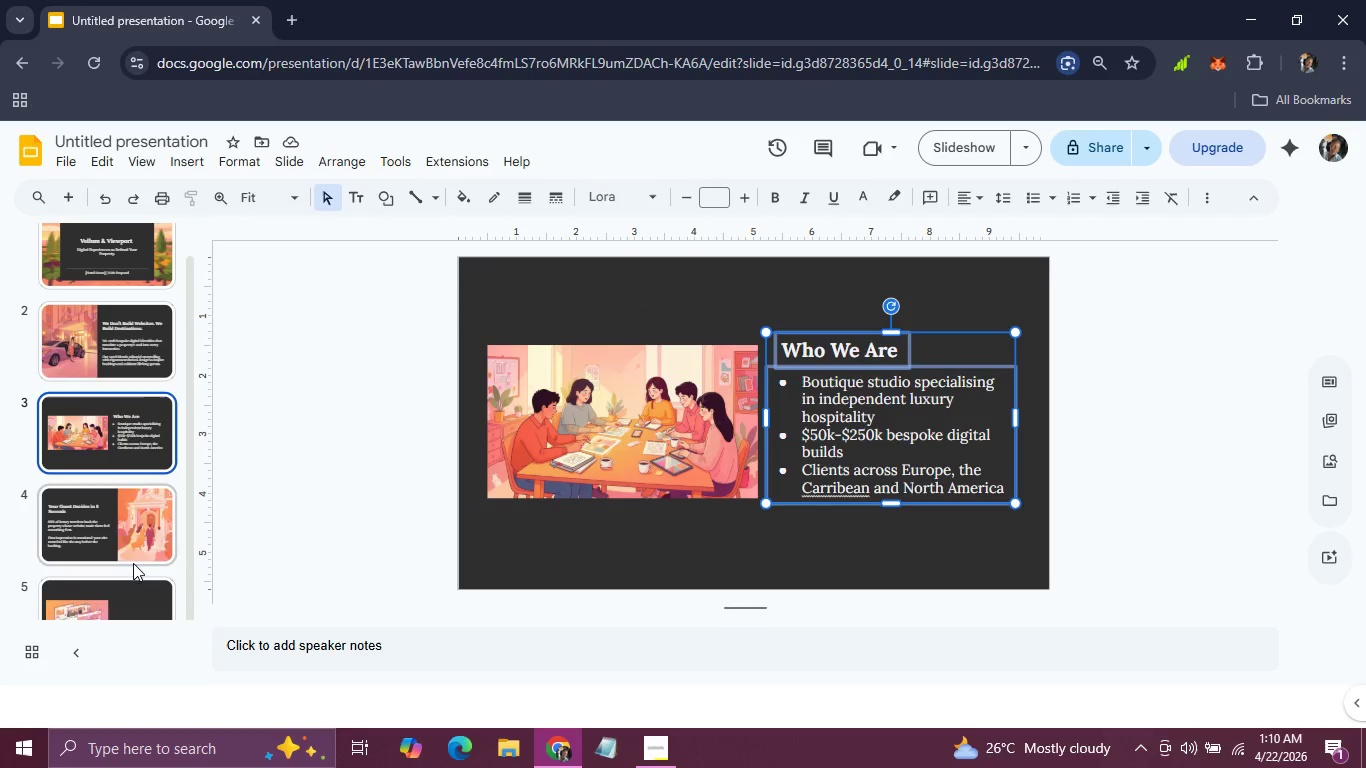 
left_click([135, 584])
 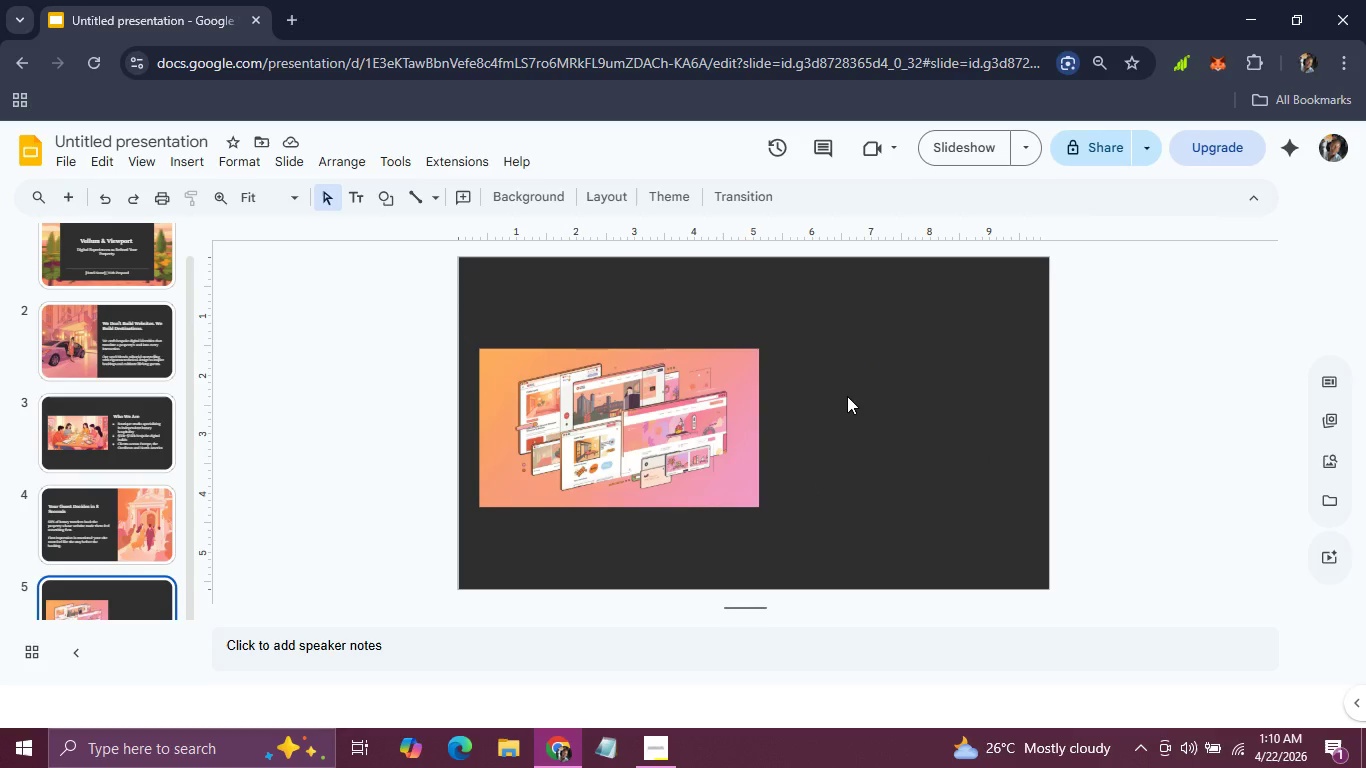 
key(Control+V)
 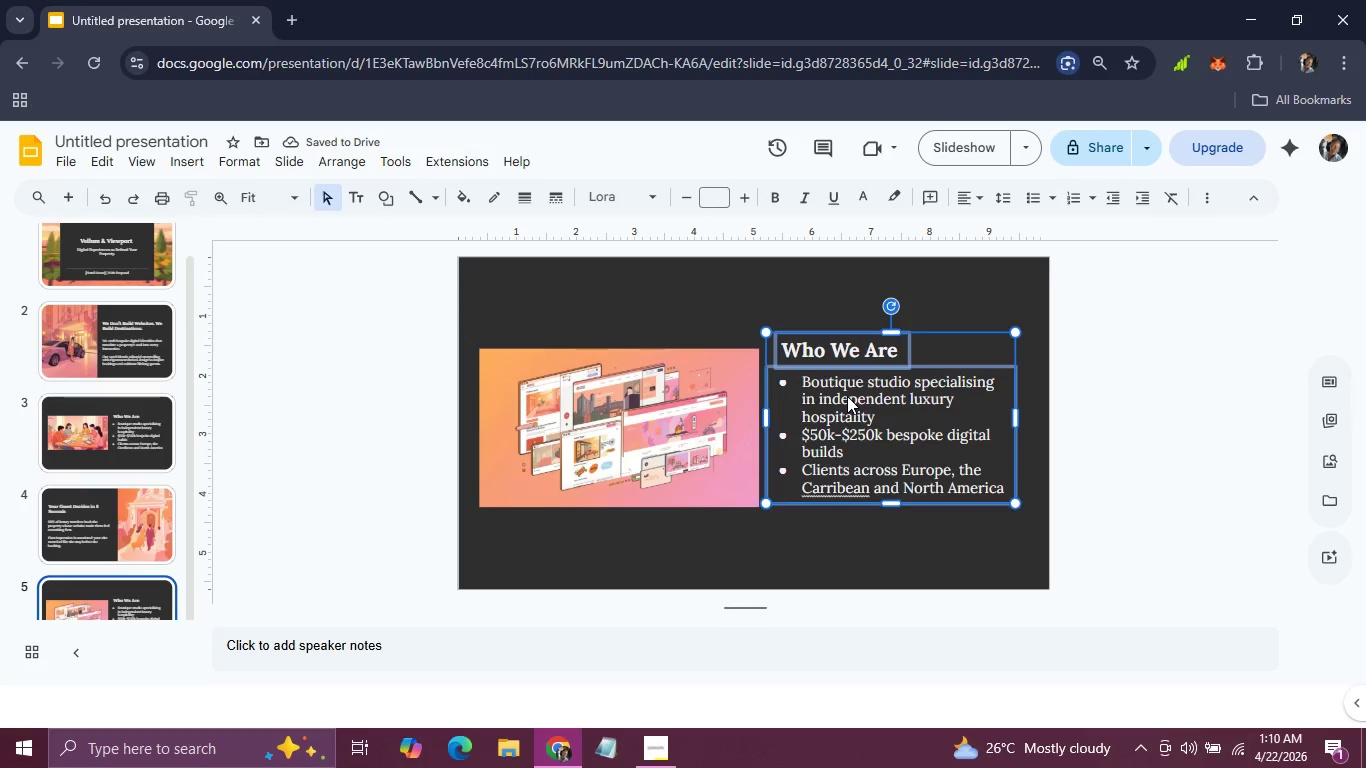 
left_click_drag(start_coordinate=[847, 396], to_coordinate=[847, 407])
 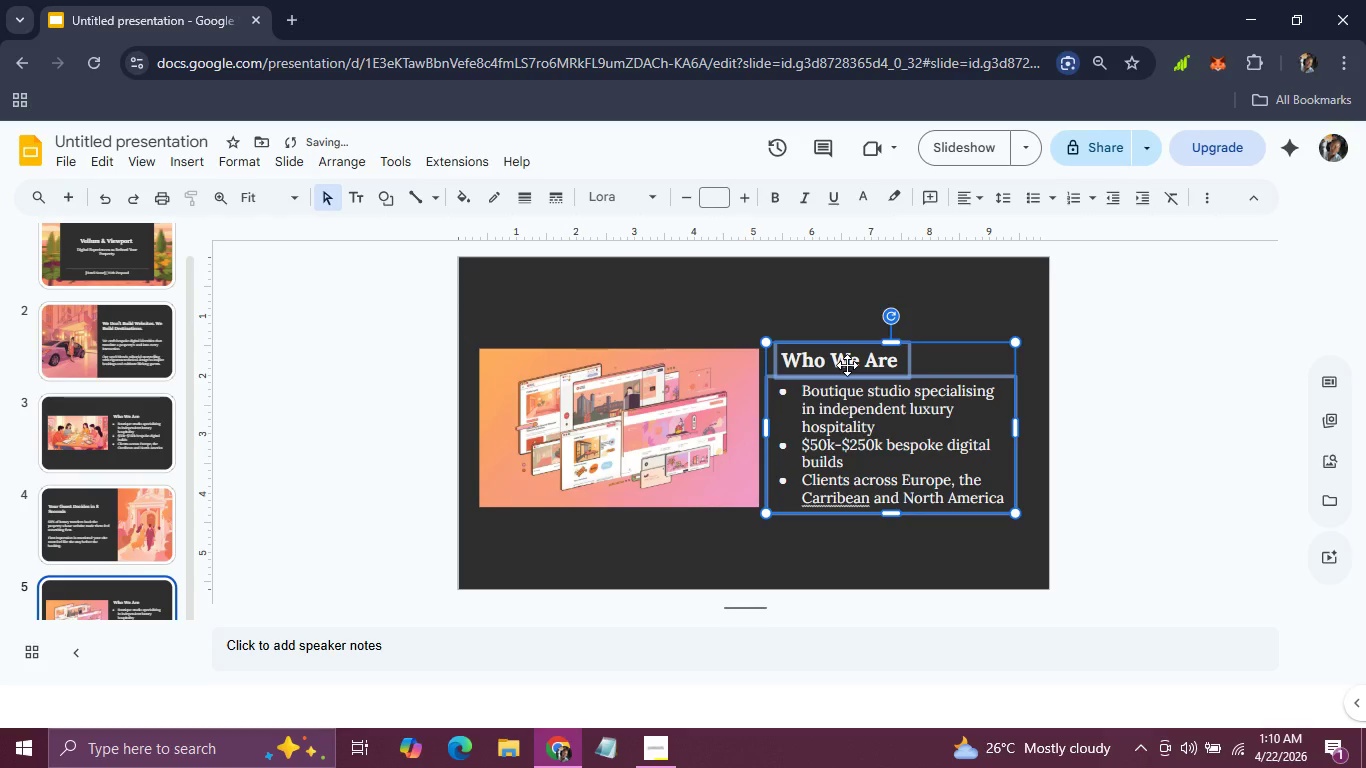 
double_click([847, 365])
 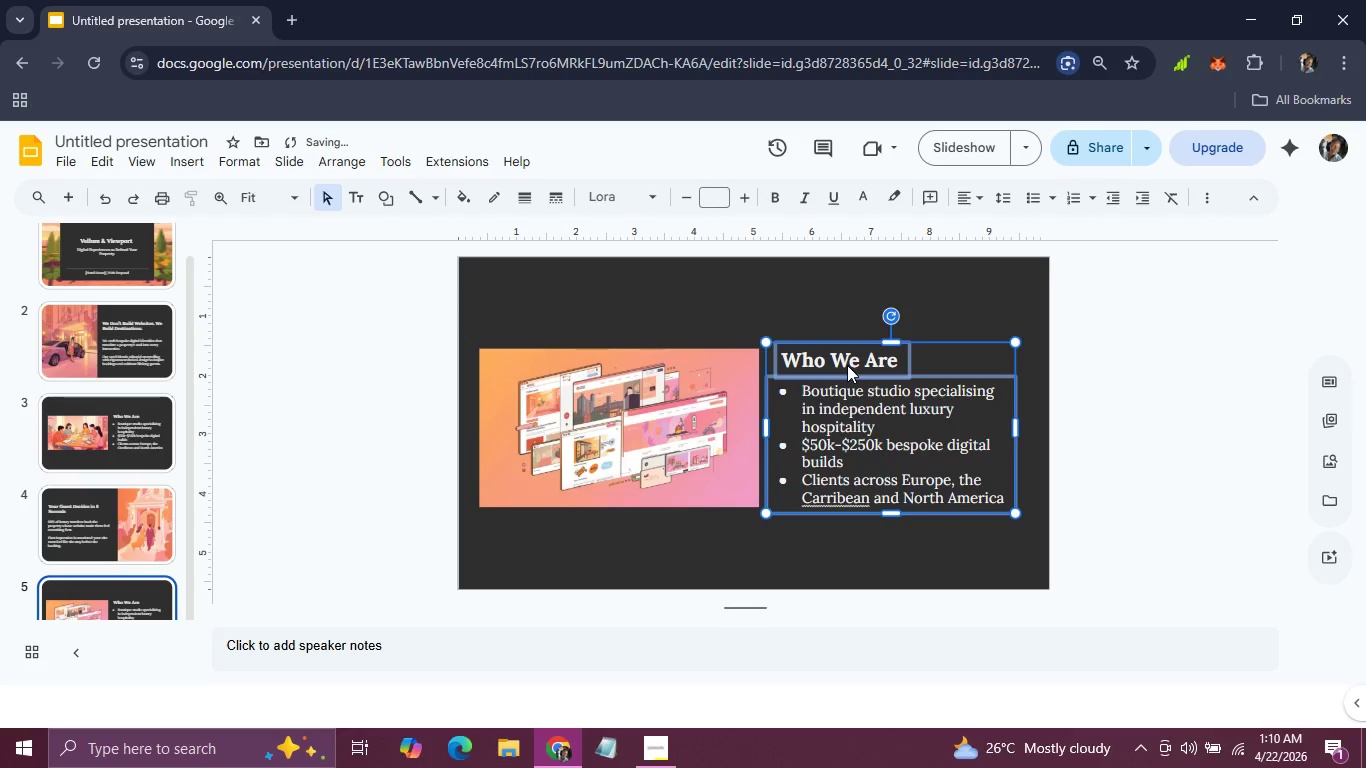 
triple_click([847, 365])
 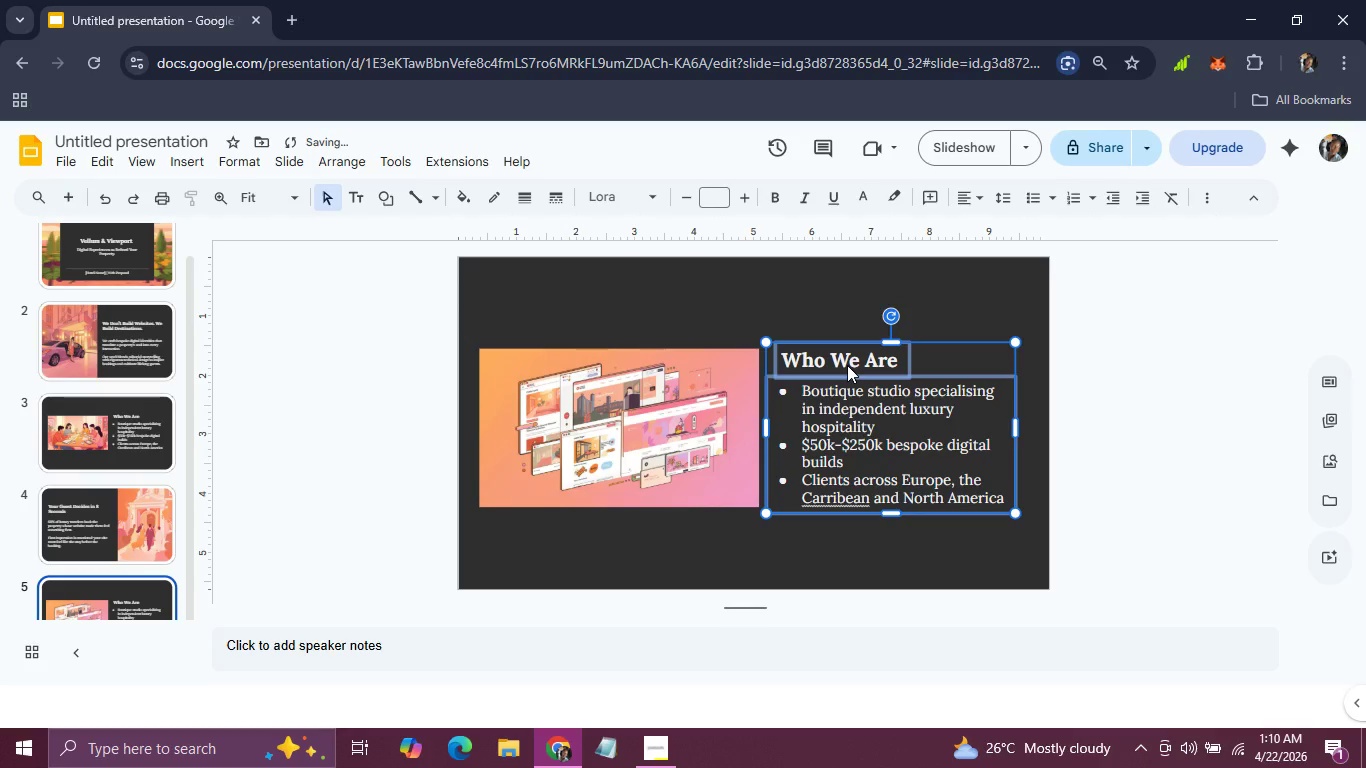 
triple_click([847, 365])
 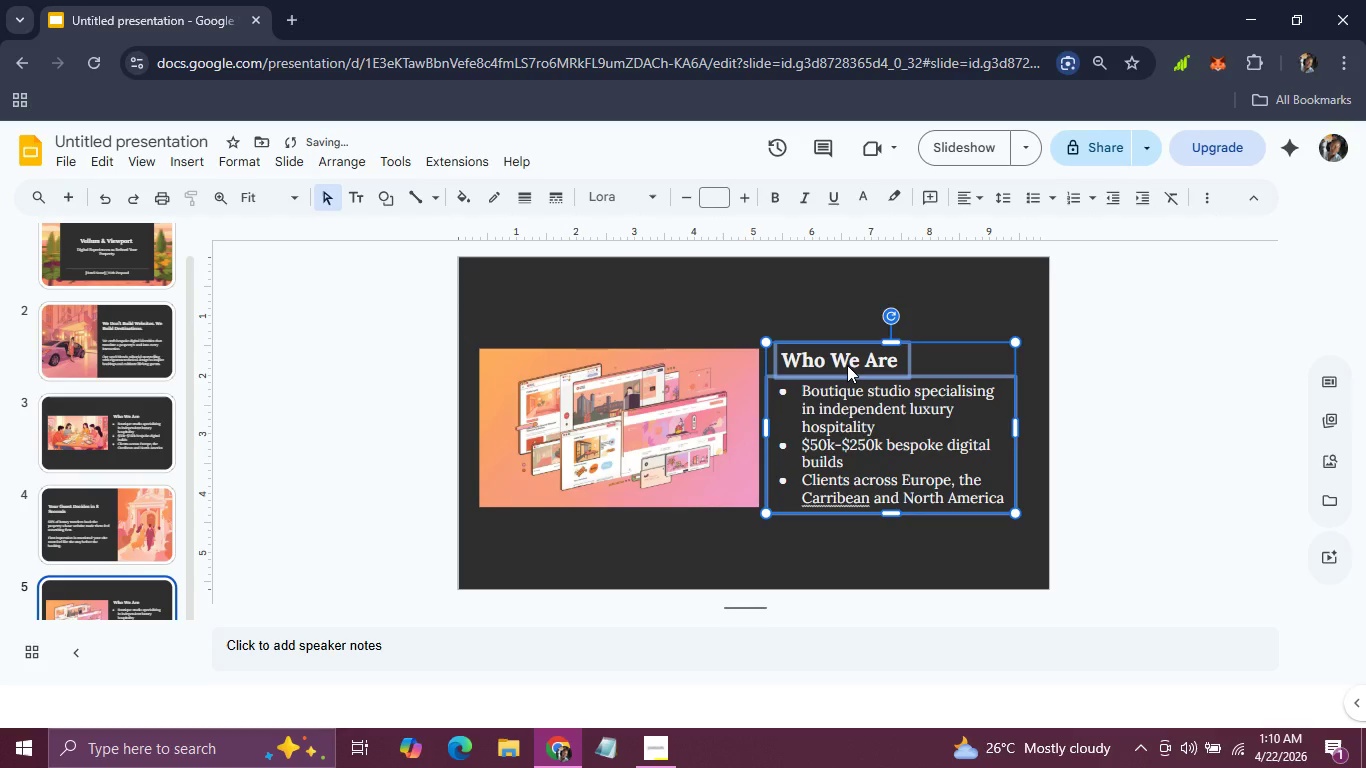 
triple_click([847, 365])
 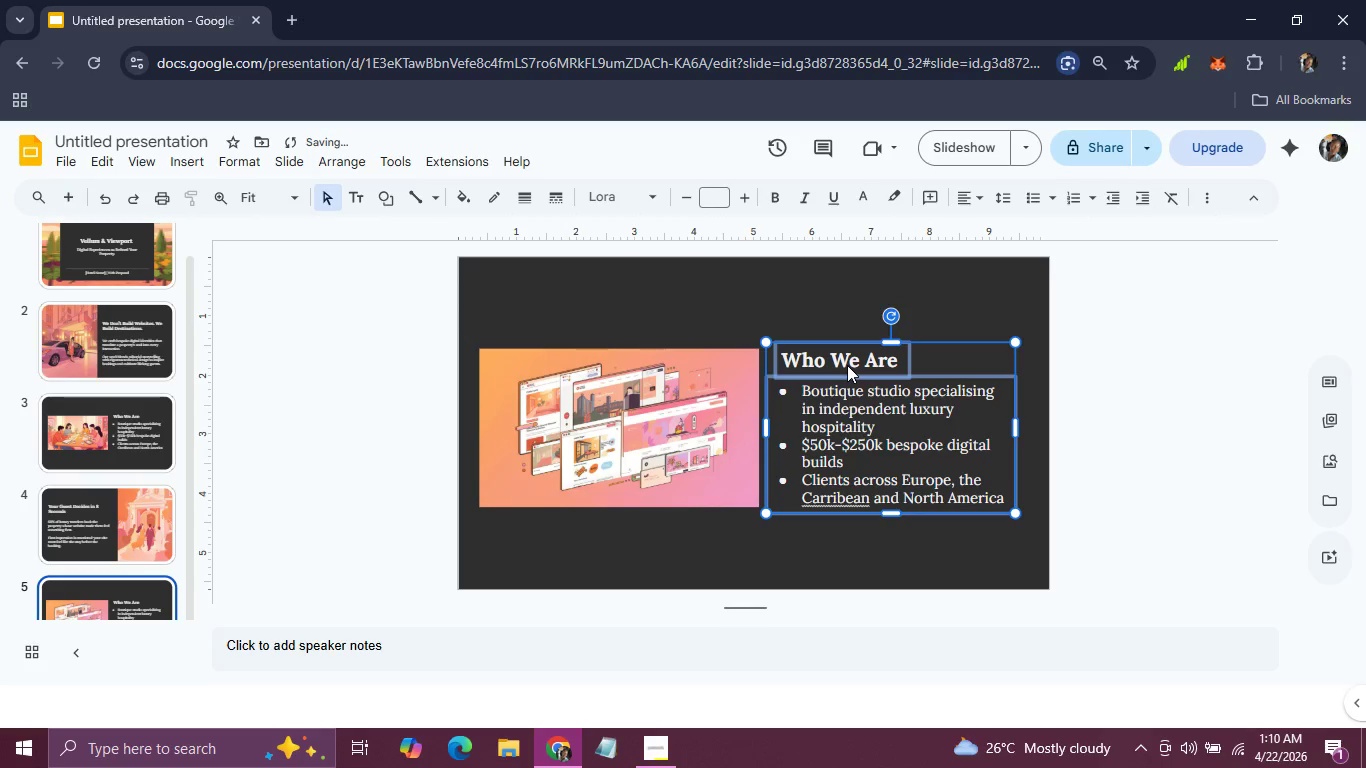 
double_click([847, 365])
 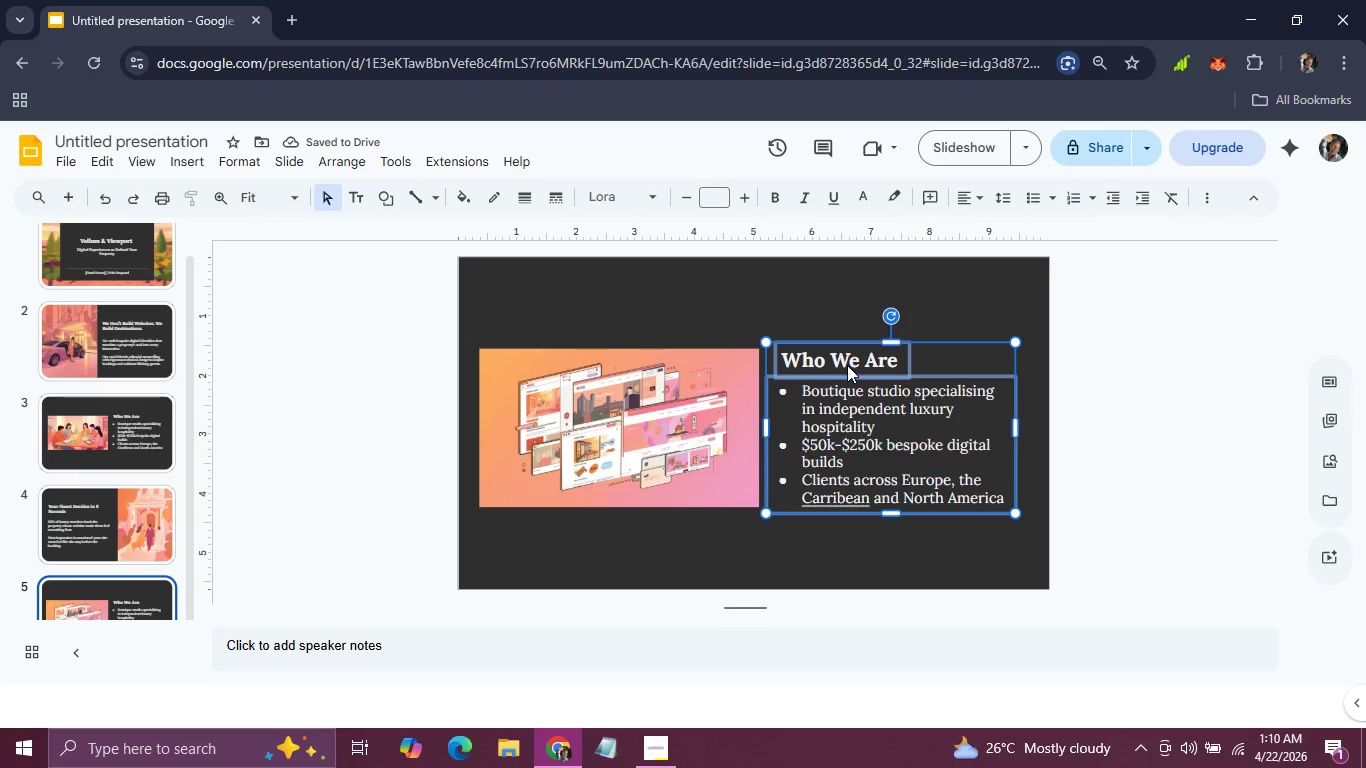 
triple_click([847, 365])
 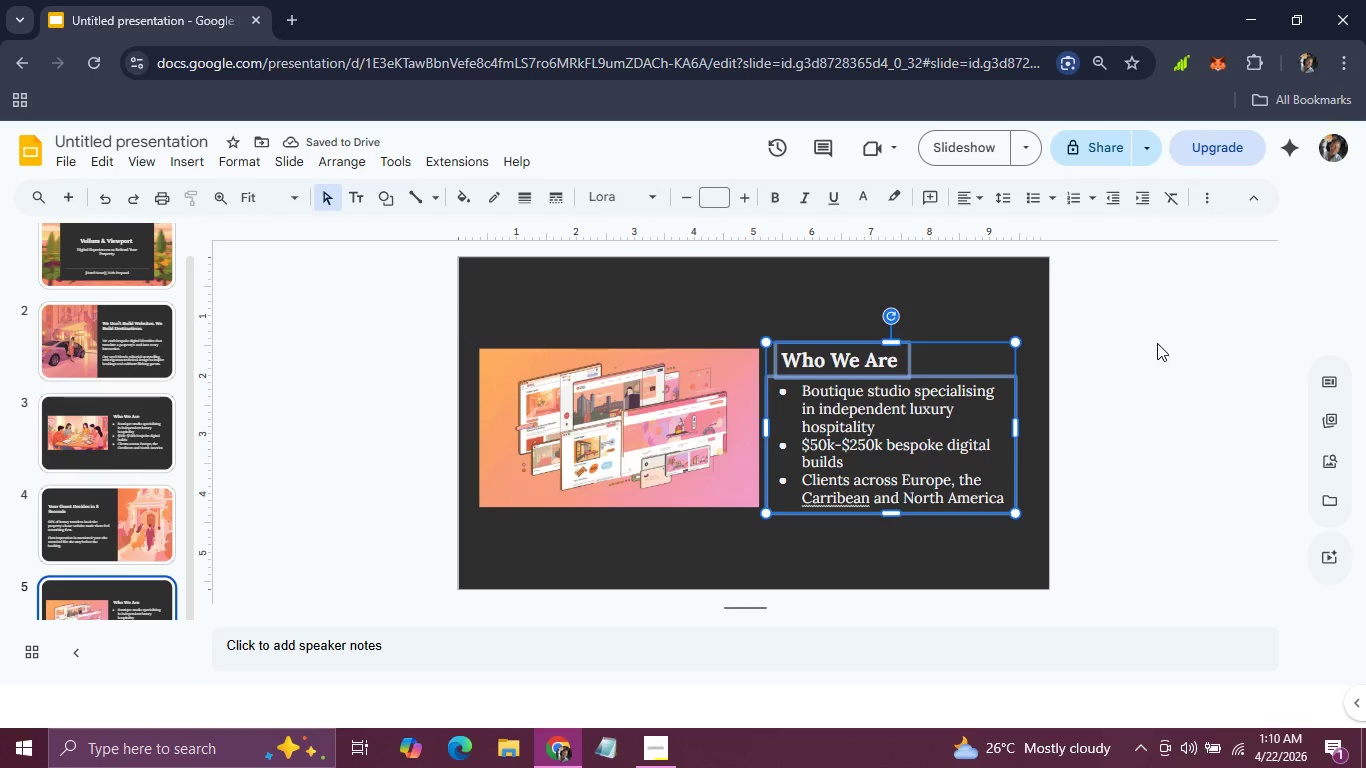 
left_click([1157, 343])
 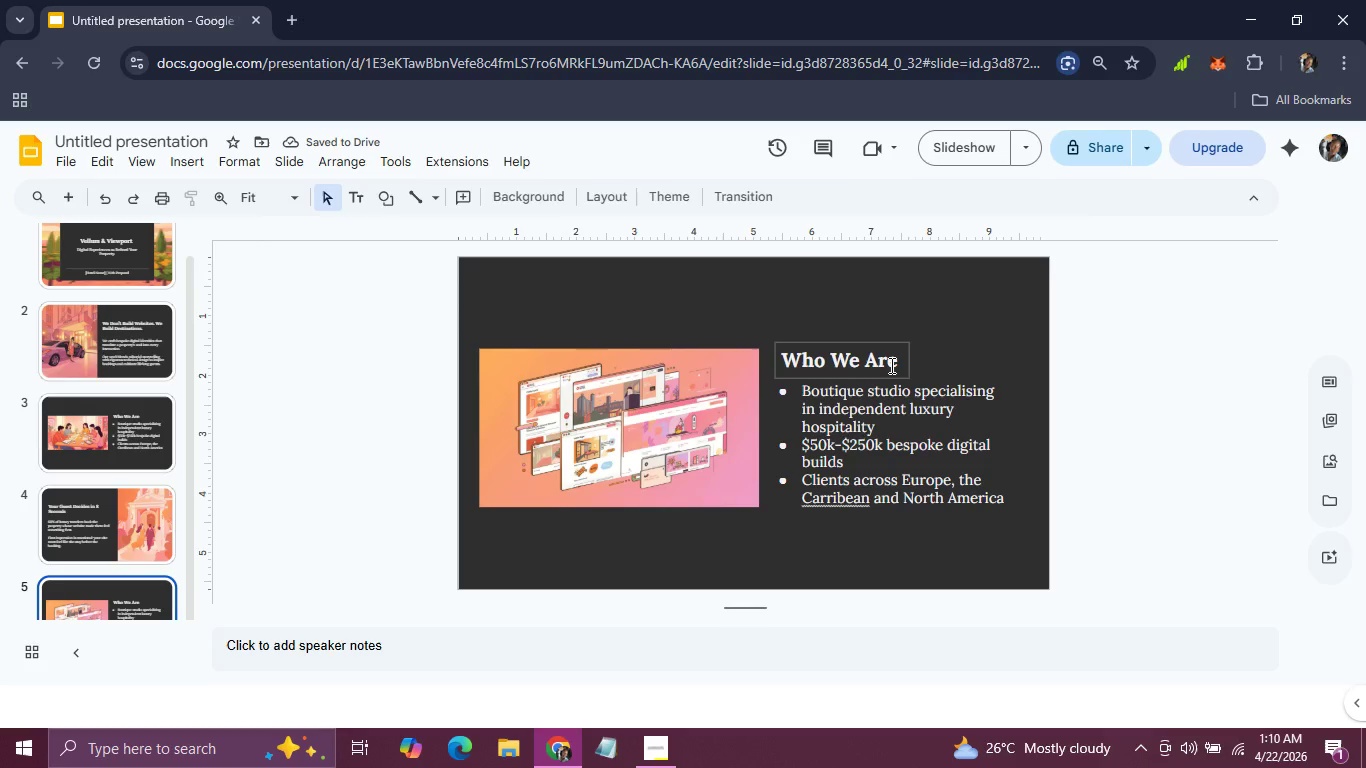 
double_click([890, 365])
 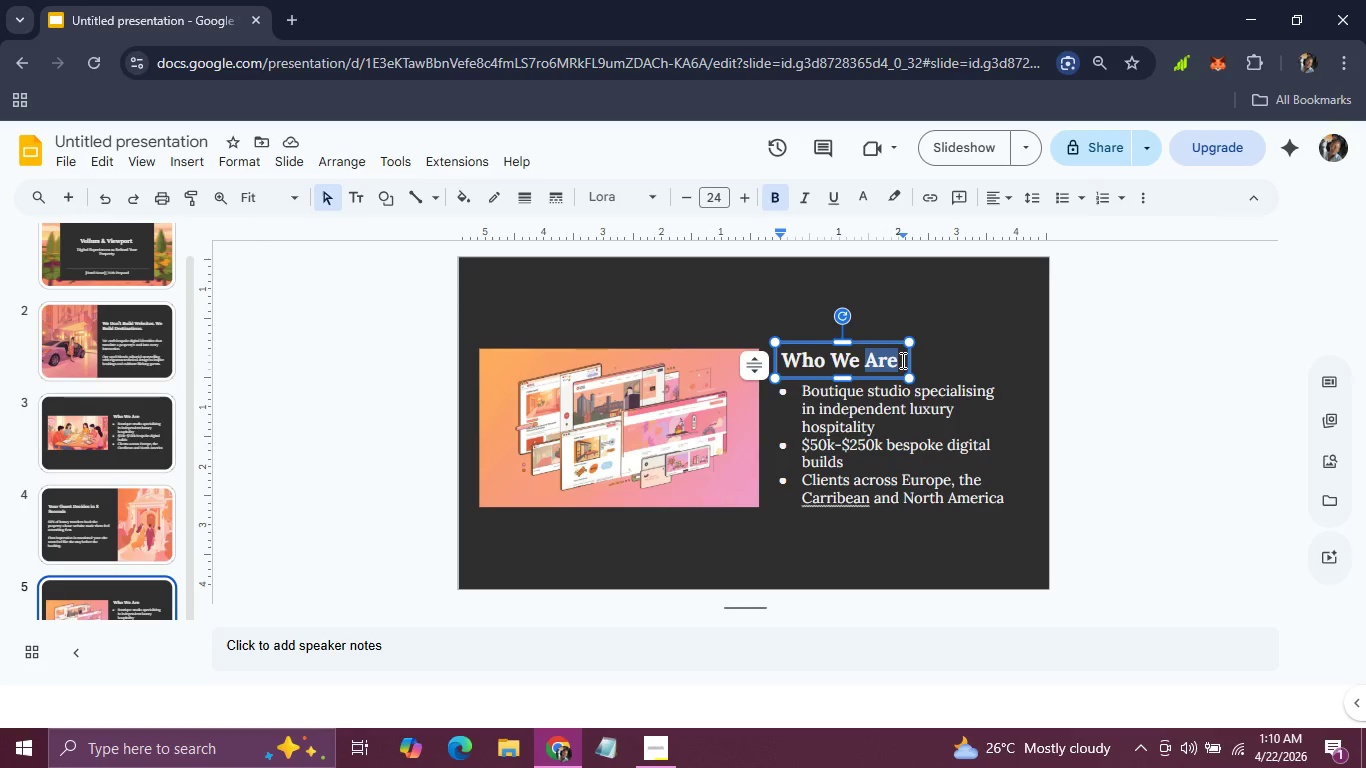 
left_click([901, 360])
 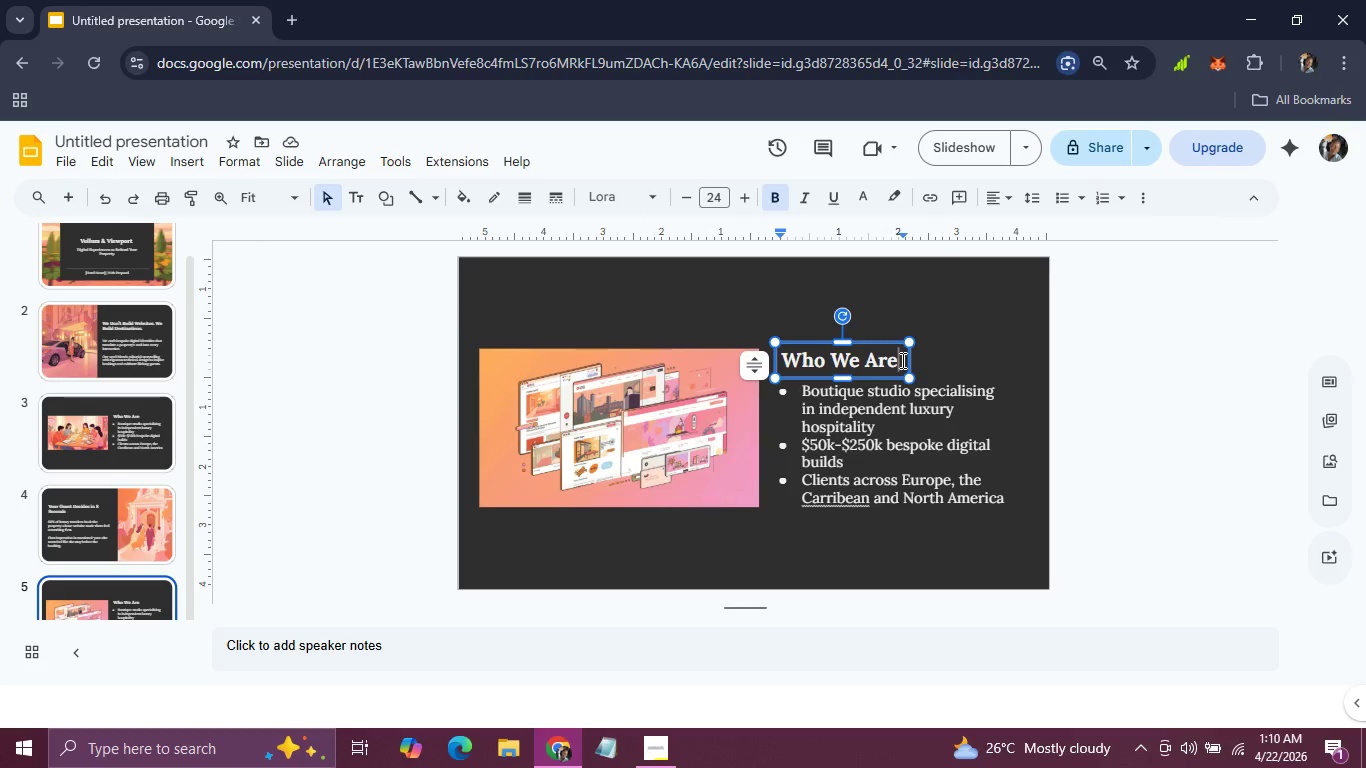 
left_click_drag(start_coordinate=[901, 360], to_coordinate=[778, 360])
 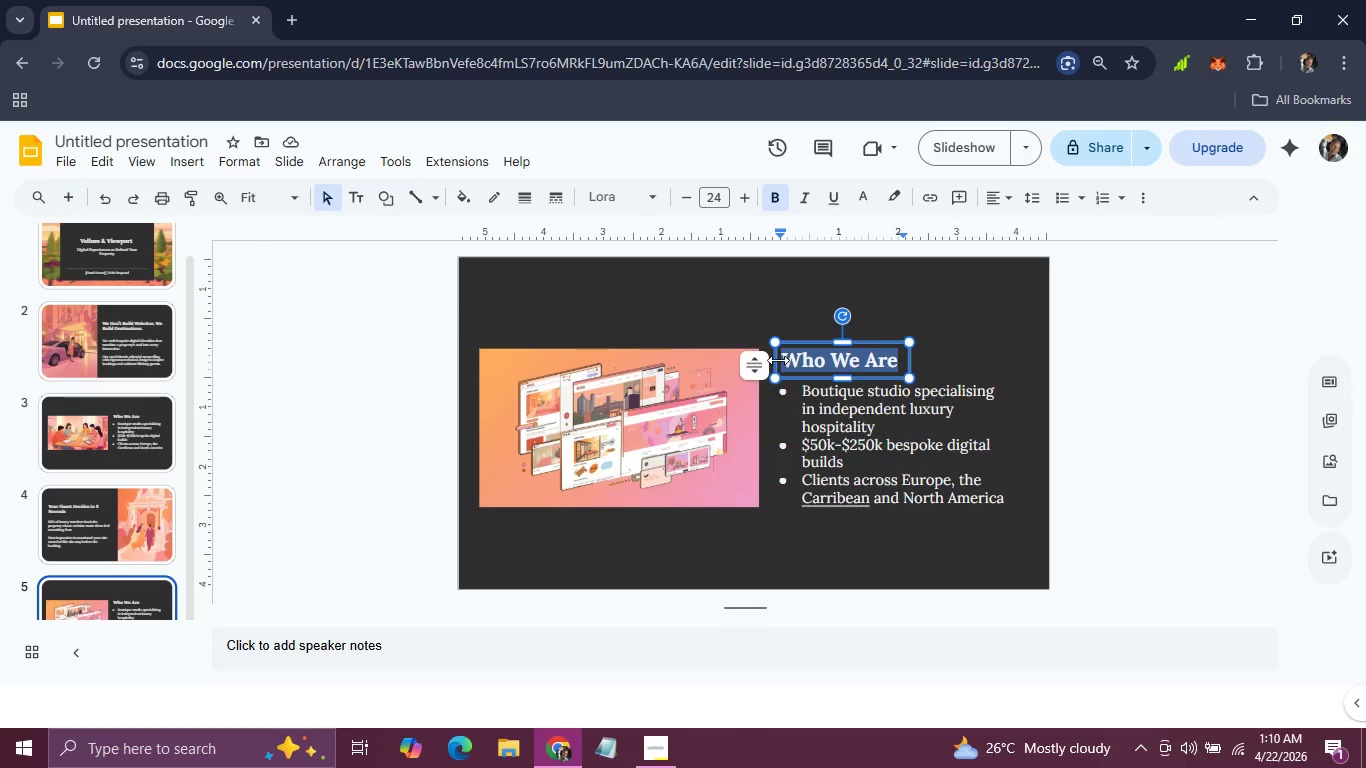 
type(What Most Hotel Websites Get Wrong)
 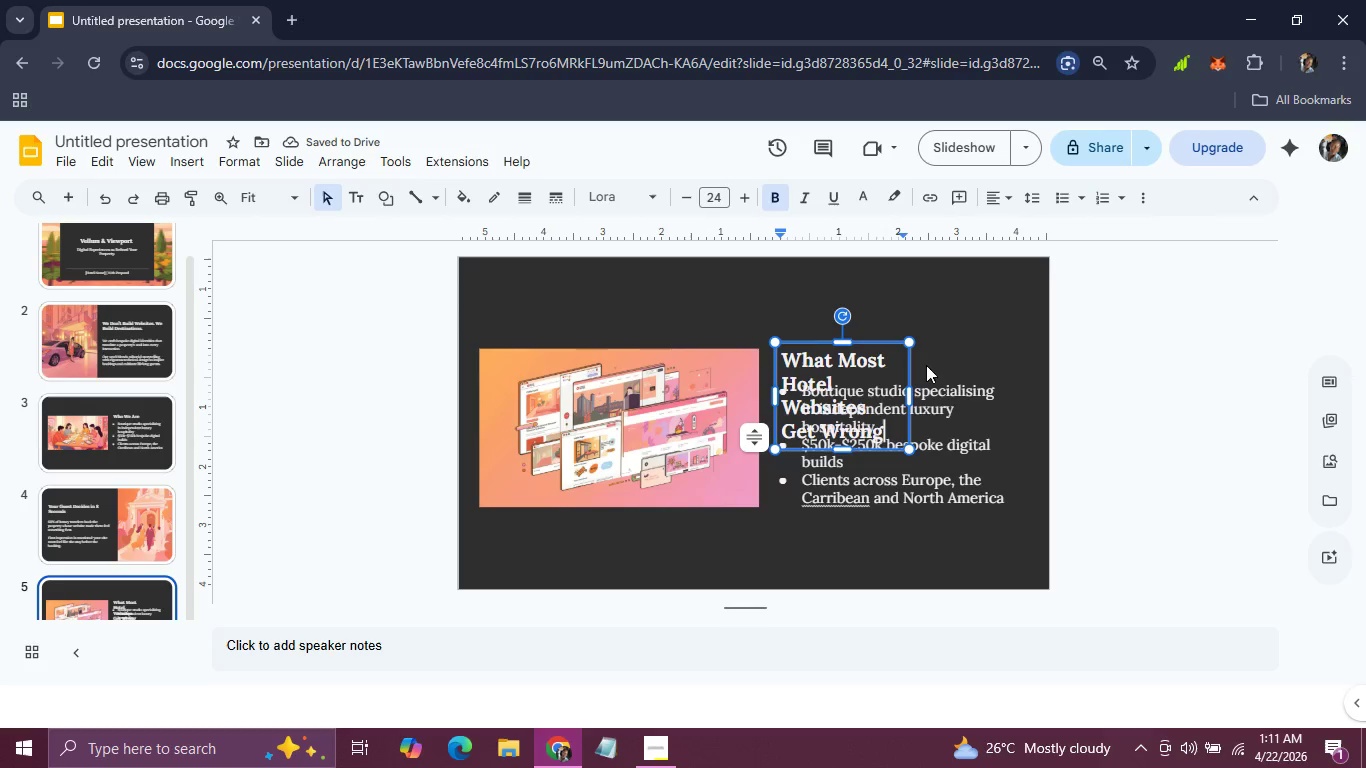 
left_click_drag(start_coordinate=[912, 394], to_coordinate=[1034, 350])
 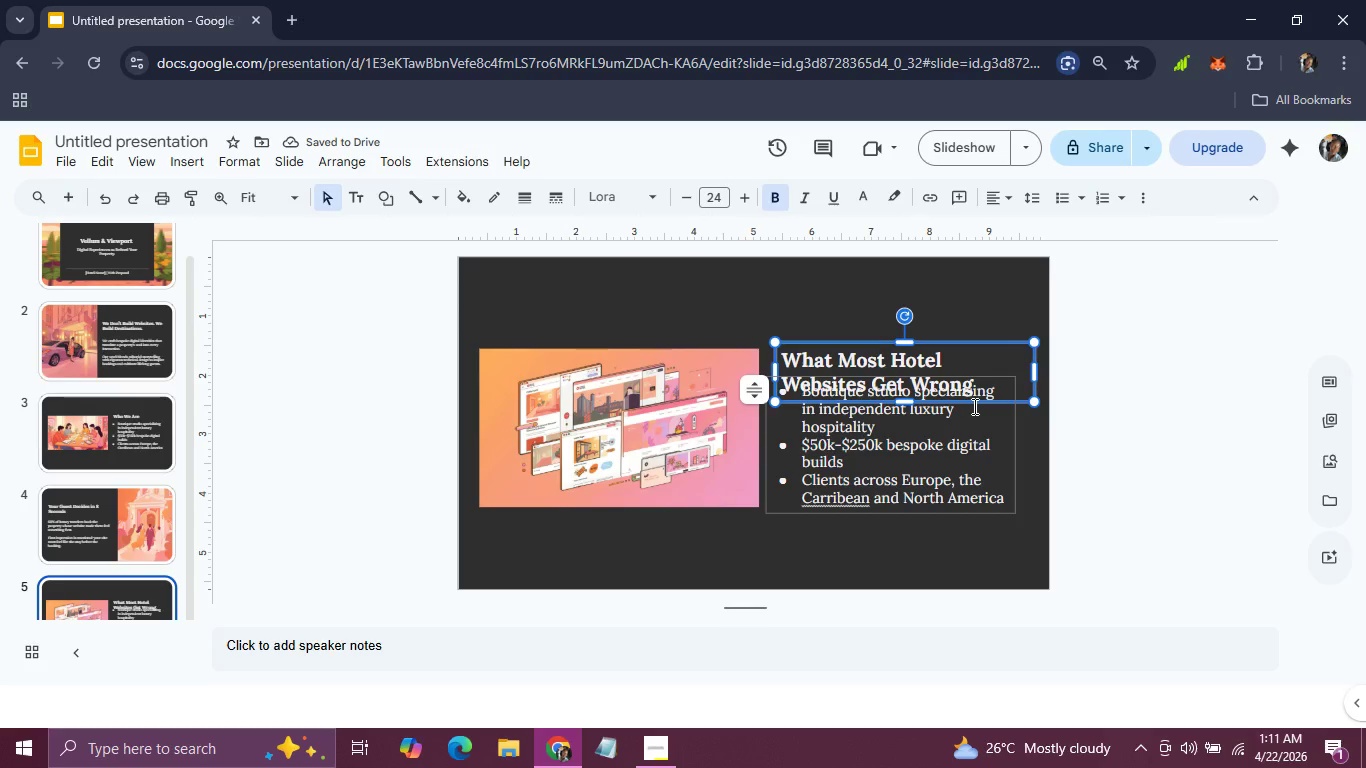 
wait(5.02)
 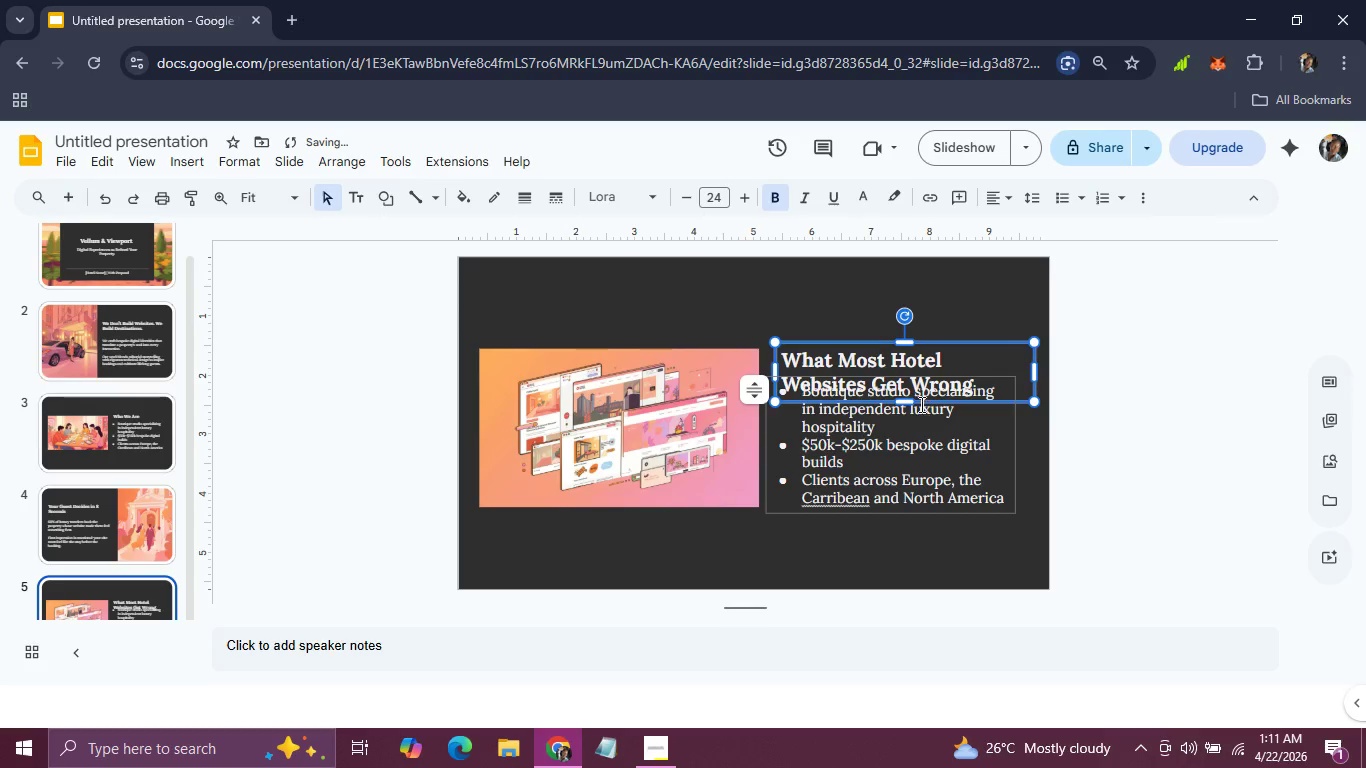 
left_click_drag(start_coordinate=[1026, 399], to_coordinate=[1023, 360])
 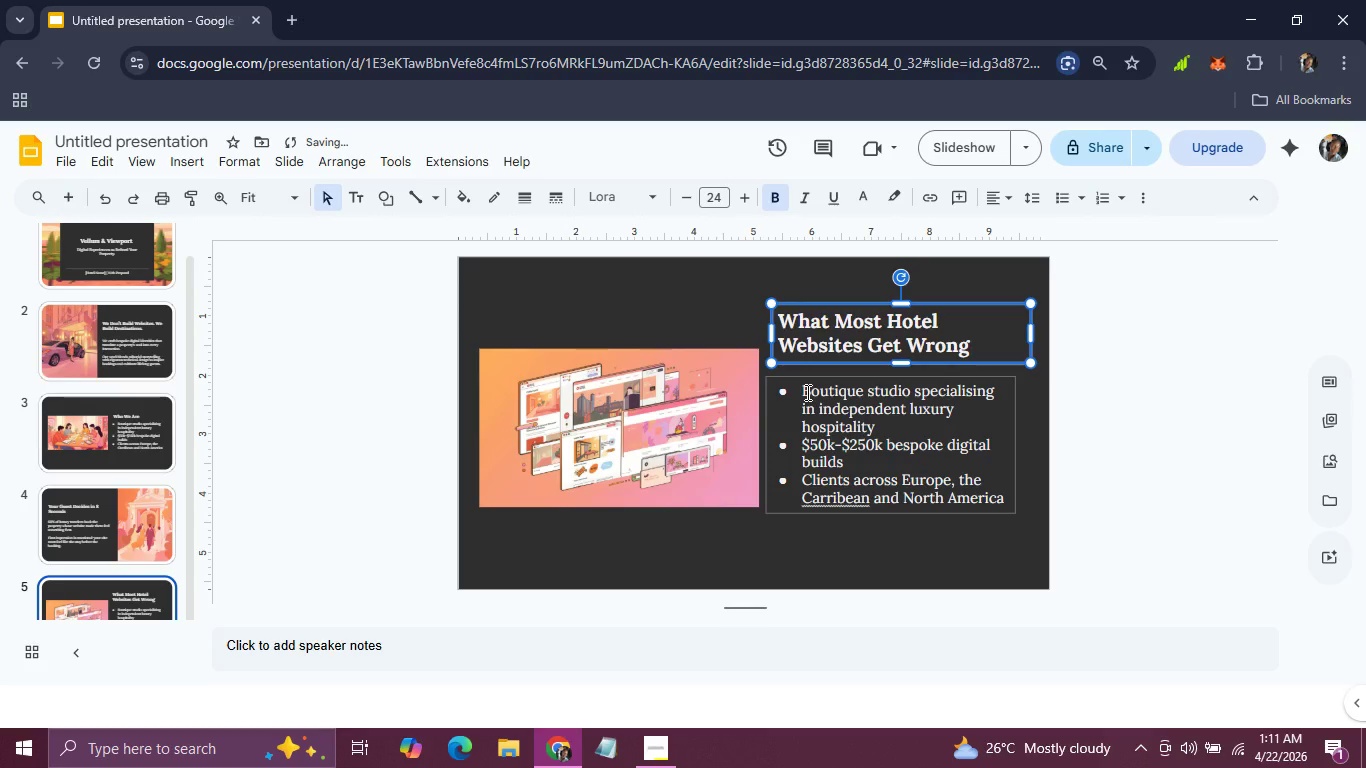 
left_click_drag(start_coordinate=[802, 390], to_coordinate=[872, 419])
 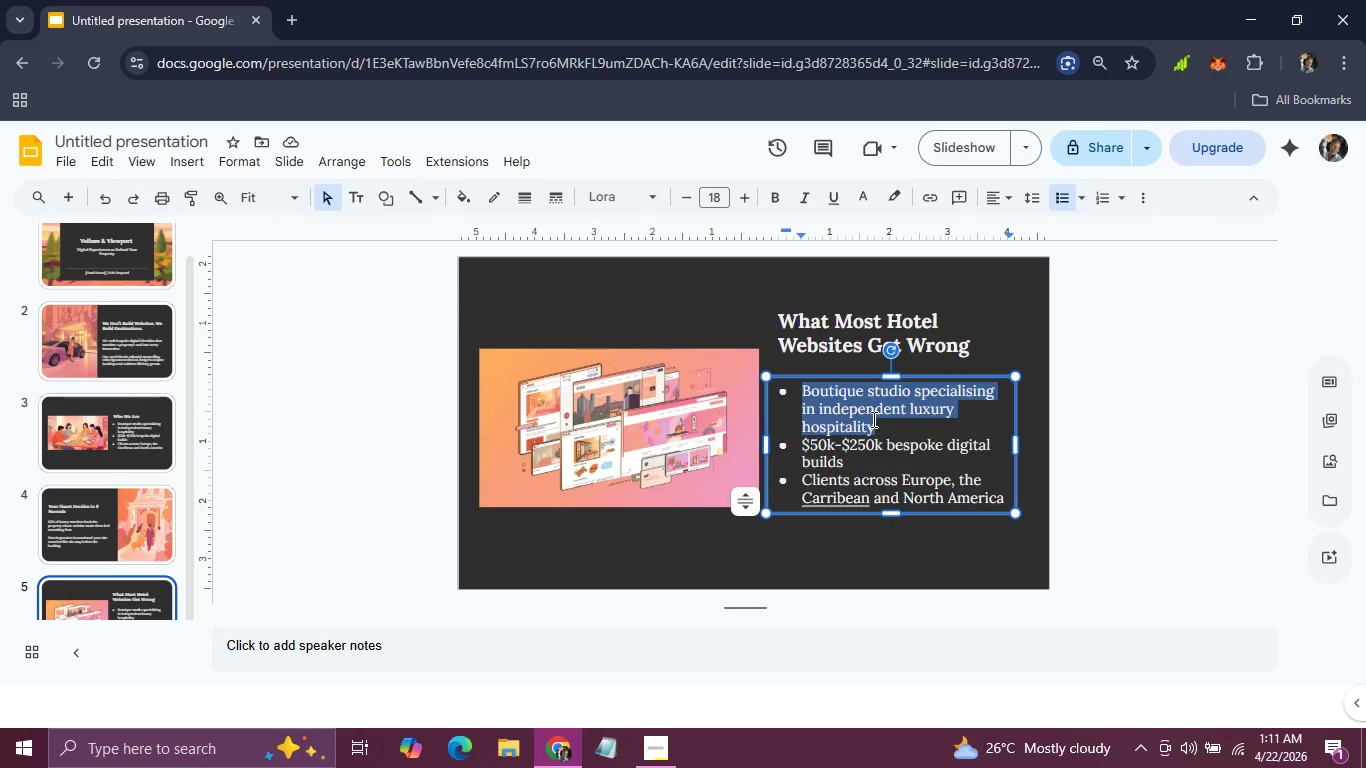 
type(Generic templates that look identical to competitors)
 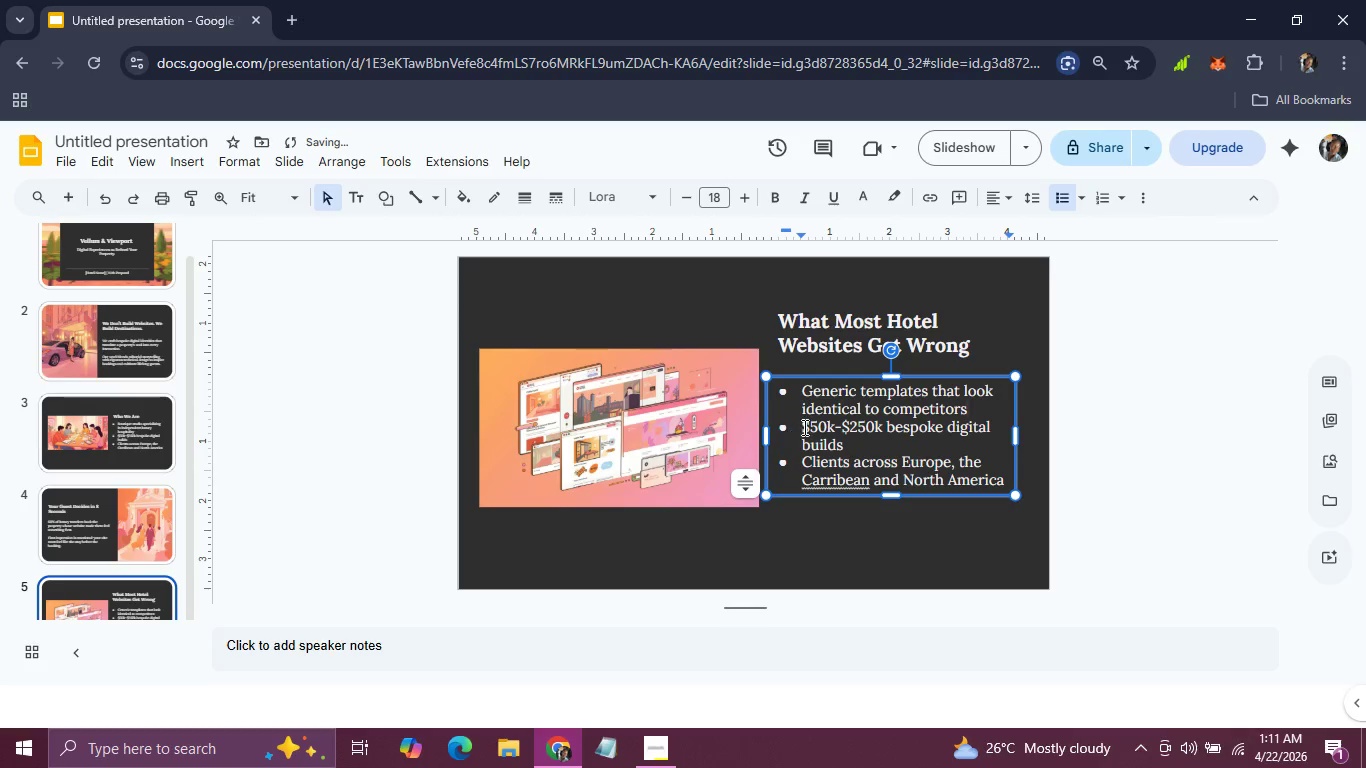 
left_click_drag(start_coordinate=[803, 423], to_coordinate=[843, 441])
 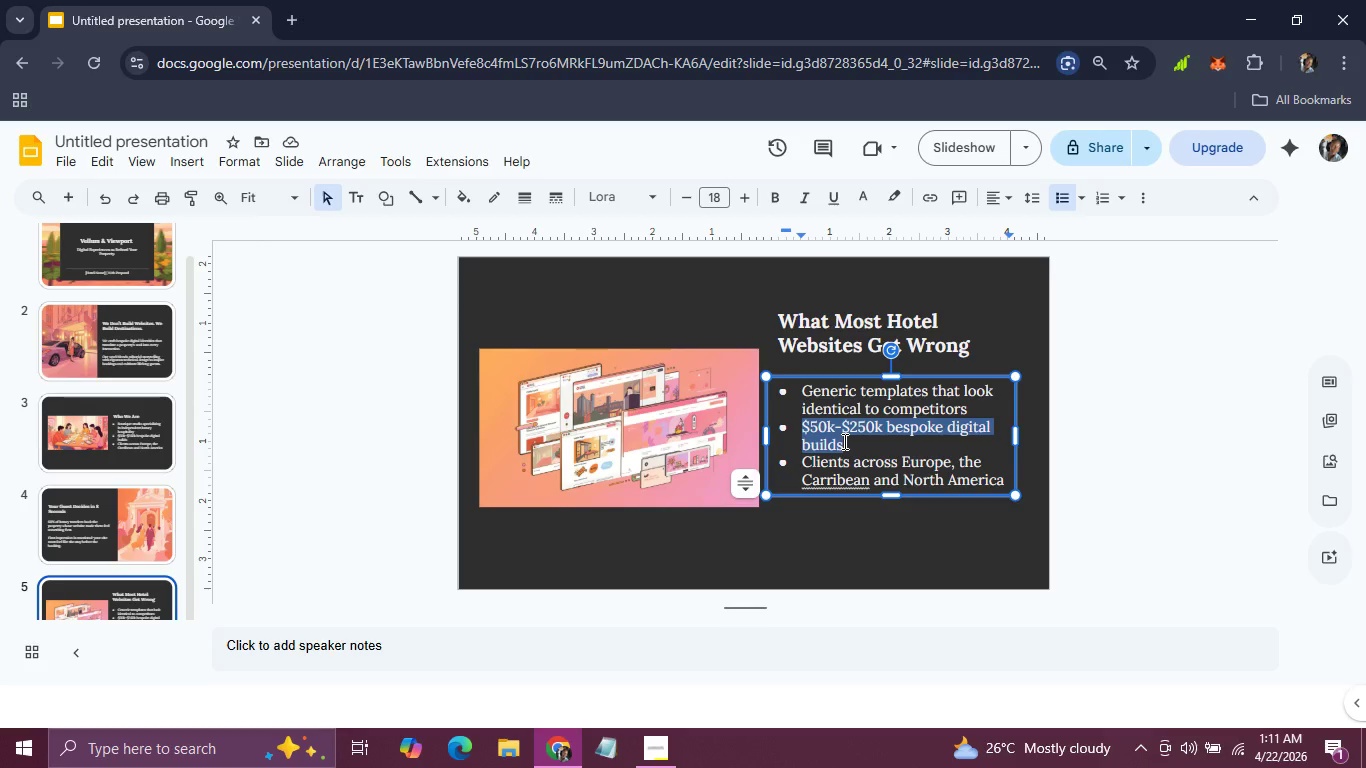 
type(Slow load times that signal low quality before a a)
key(Backspace)
type(pah)
key(Backspace)
type(ge renders)
 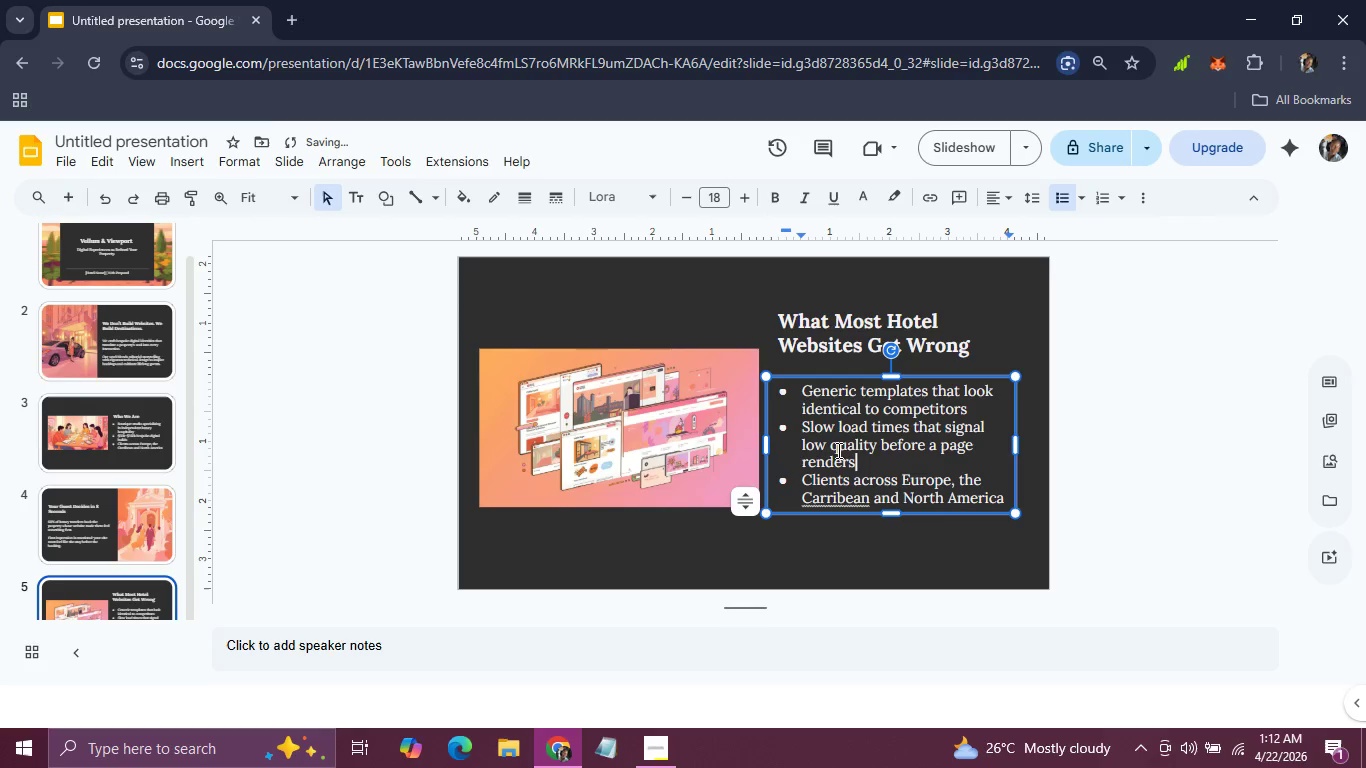 
left_click_drag(start_coordinate=[804, 475], to_coordinate=[1015, 502])
 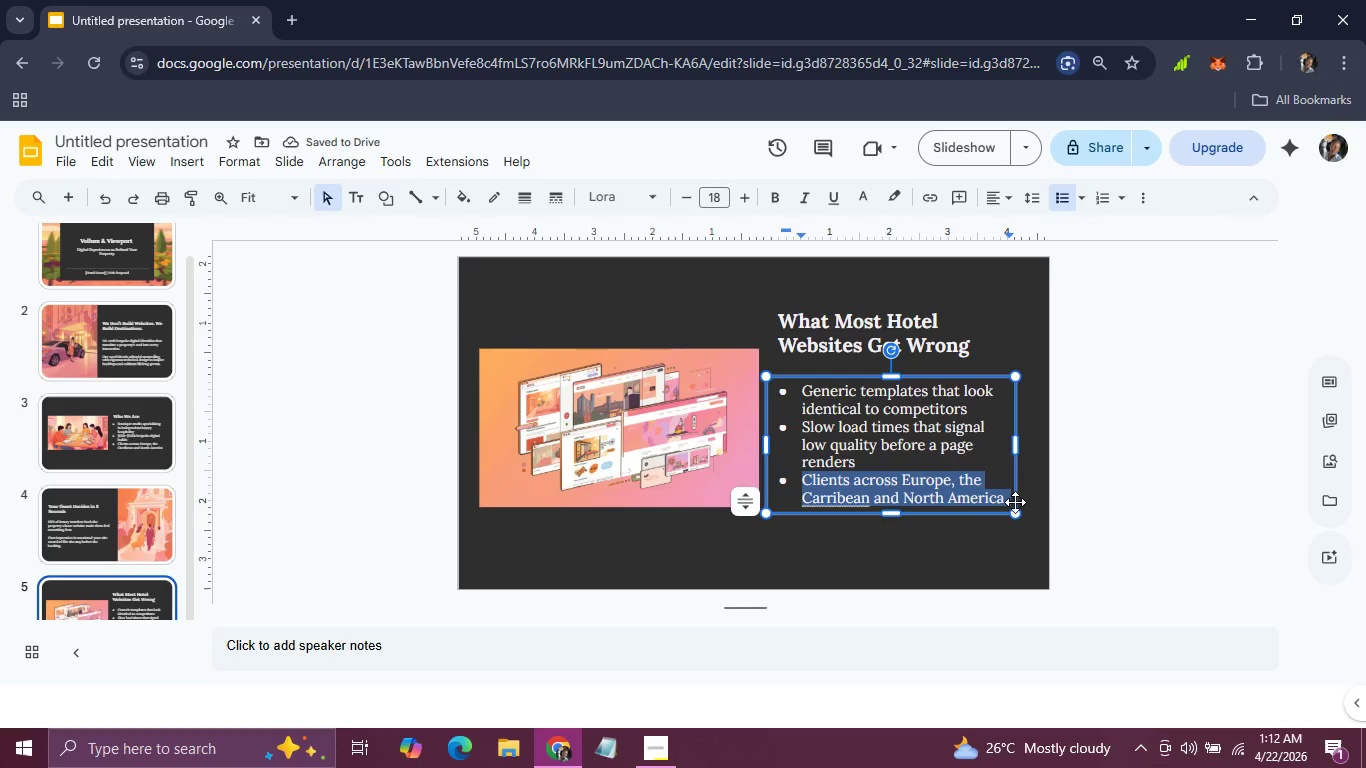 
type(Booking flows that interrupt the fantasy instead of completing it.)
 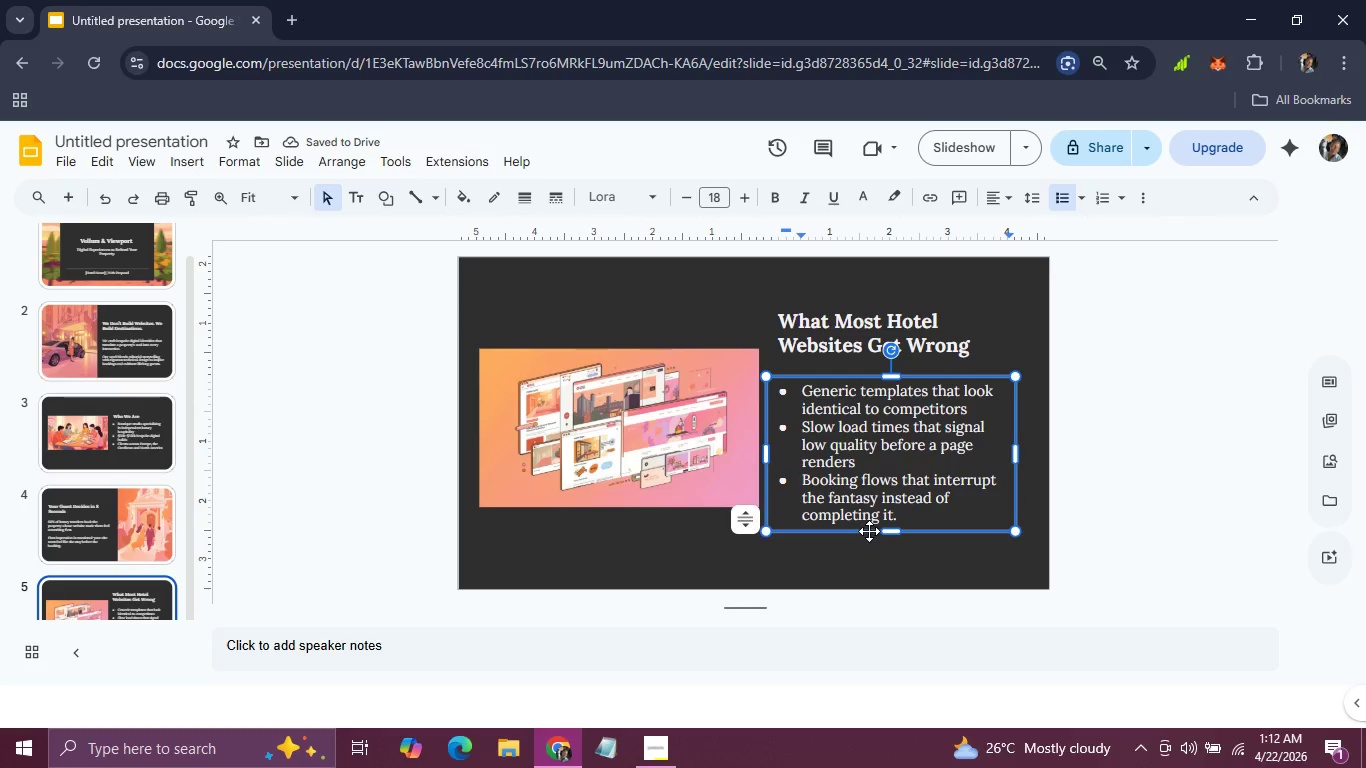 
key(ArrowLeft)
 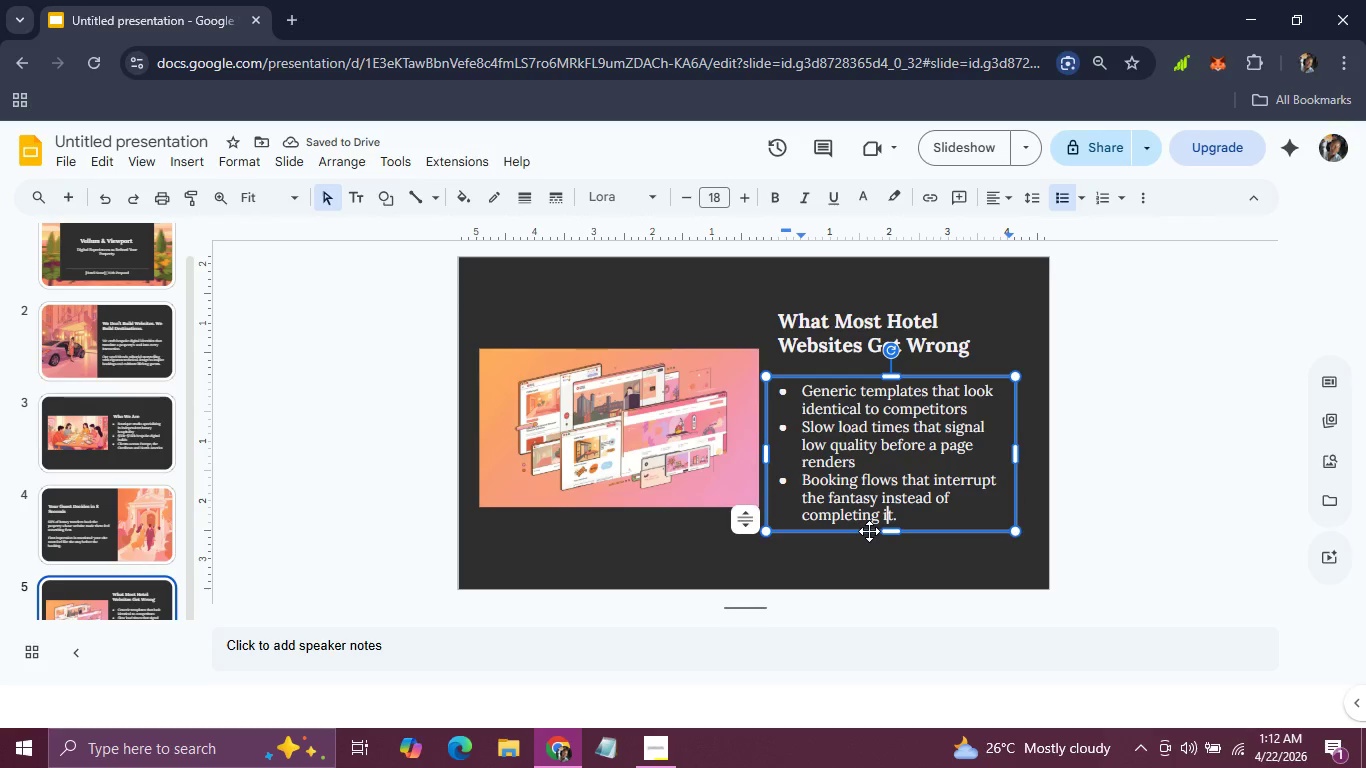 
key(ArrowLeft)
 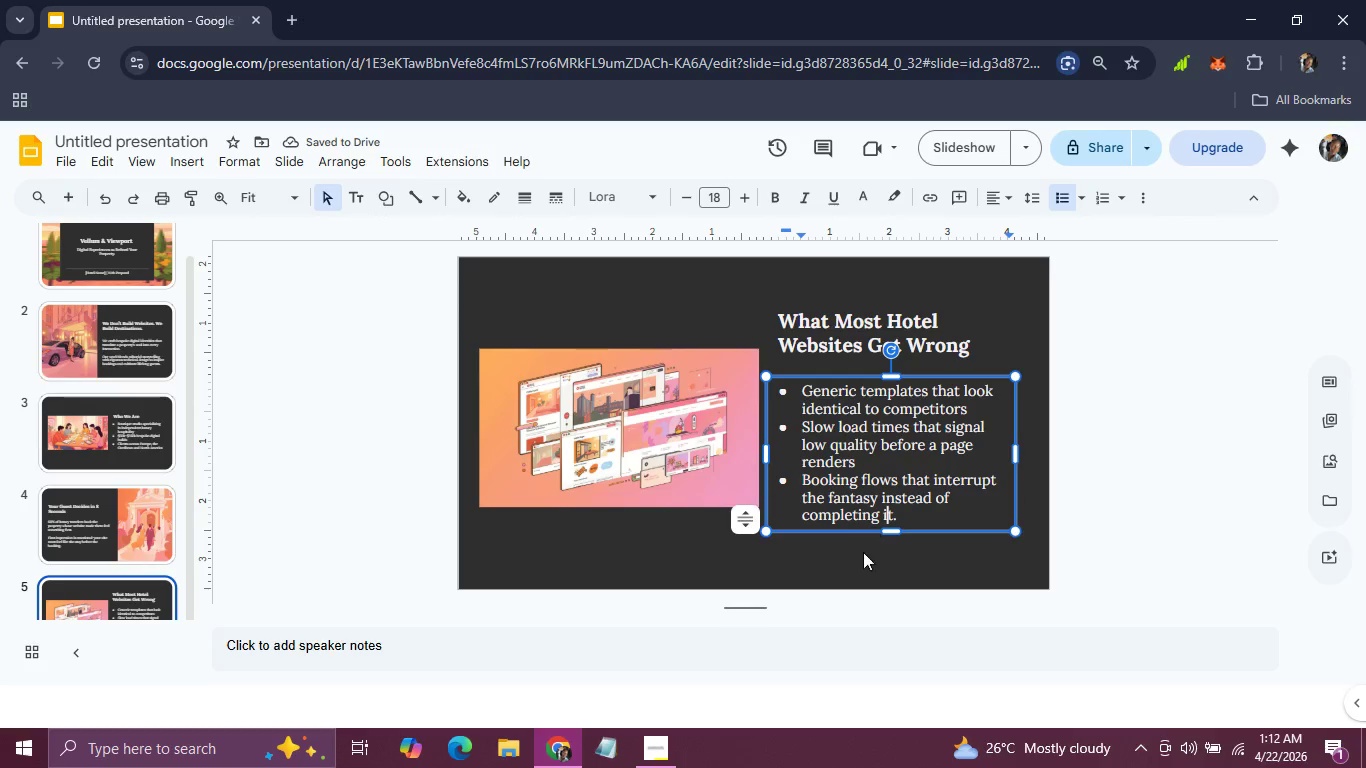 
left_click([862, 556])
 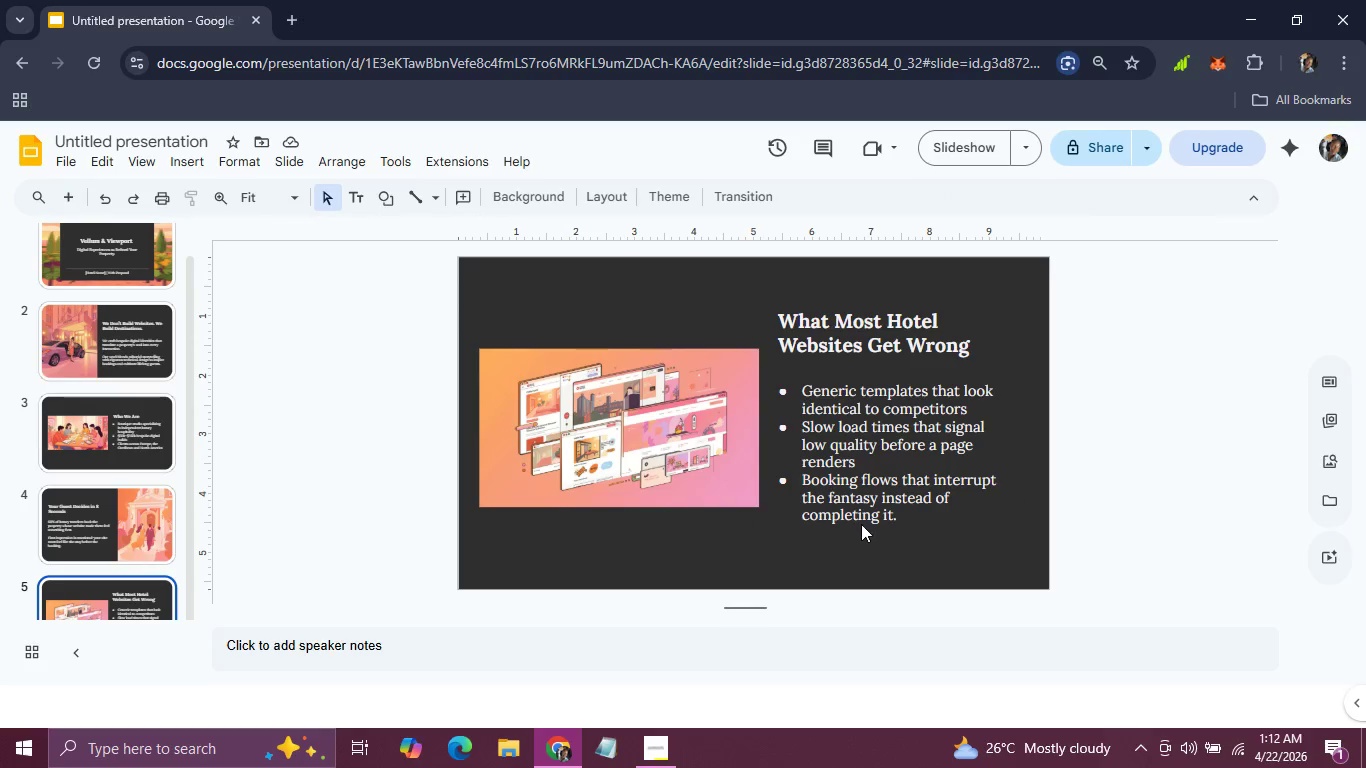 
left_click([861, 524])
 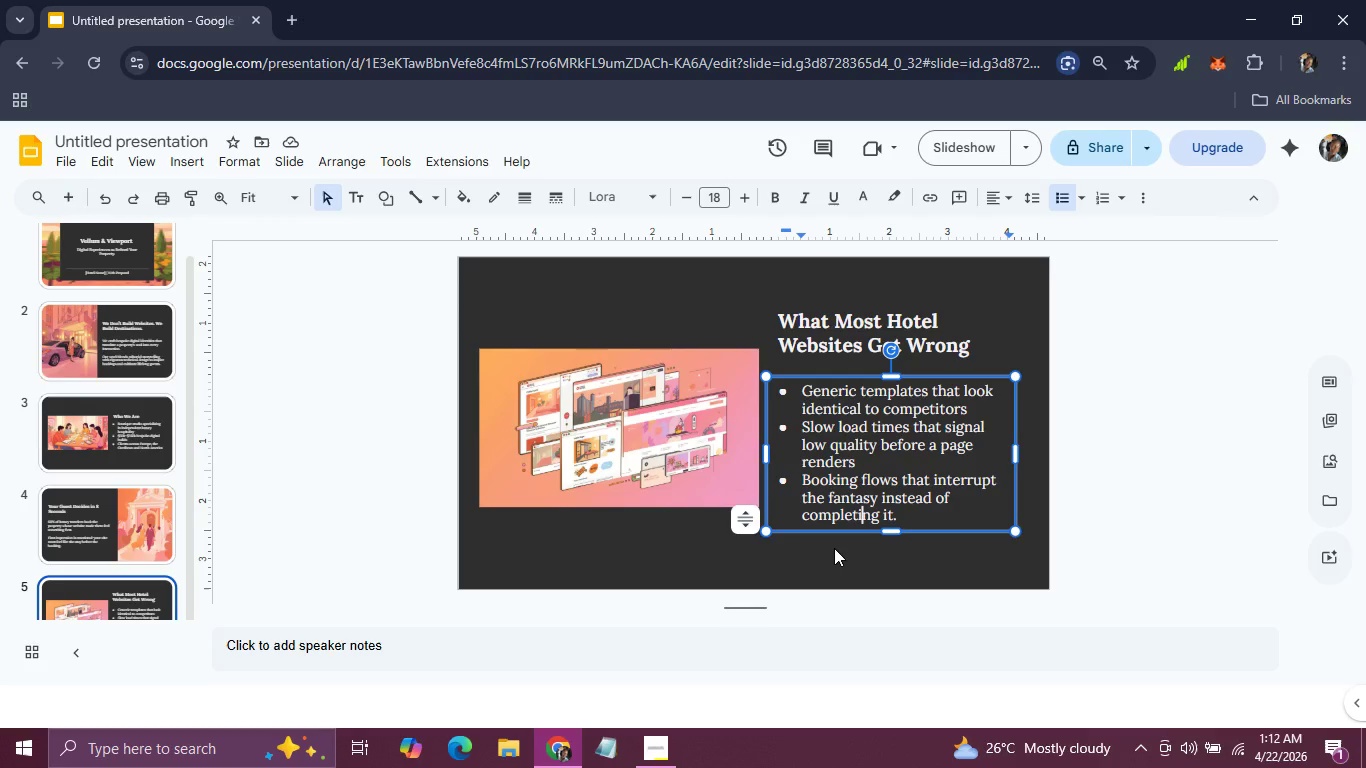 
hold_key(key=ArrowLeft, duration=0.5)
 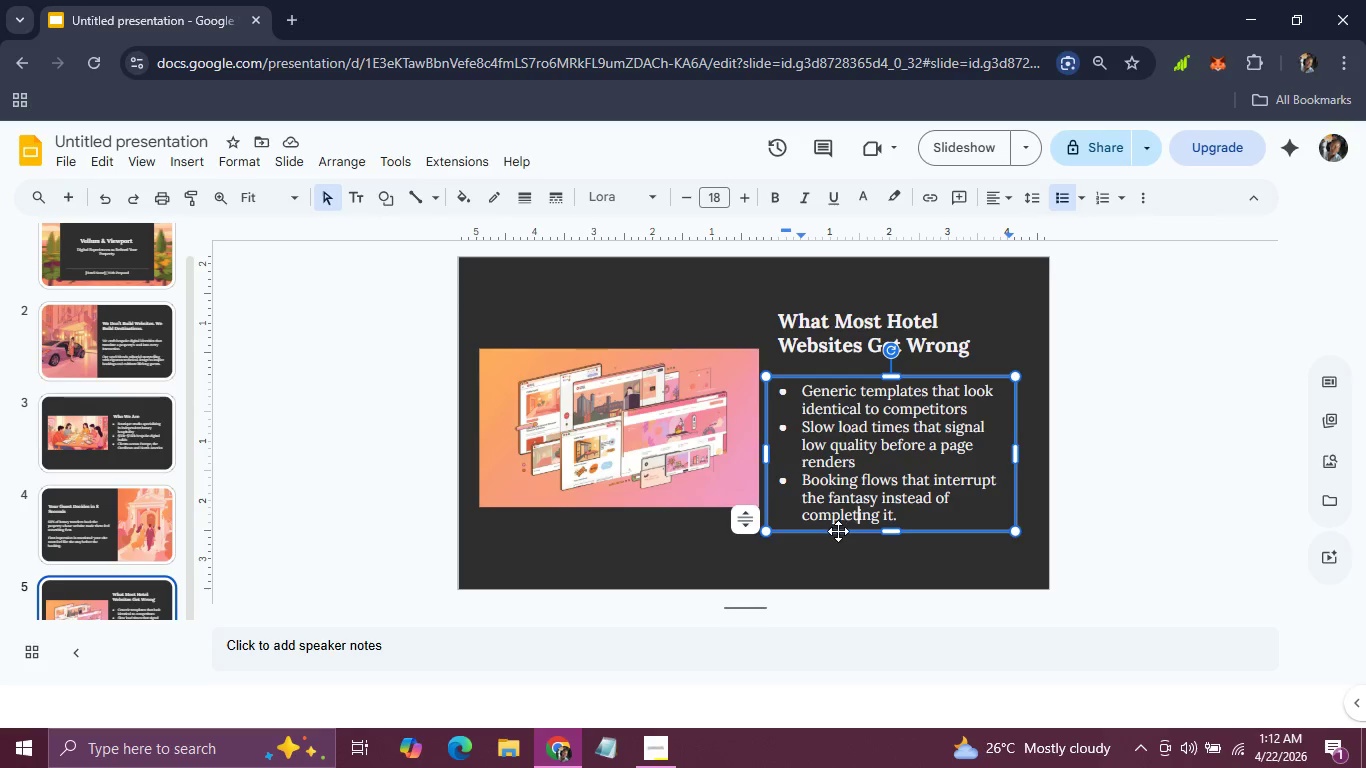 
left_click_drag(start_coordinate=[838, 532], to_coordinate=[838, 547])
 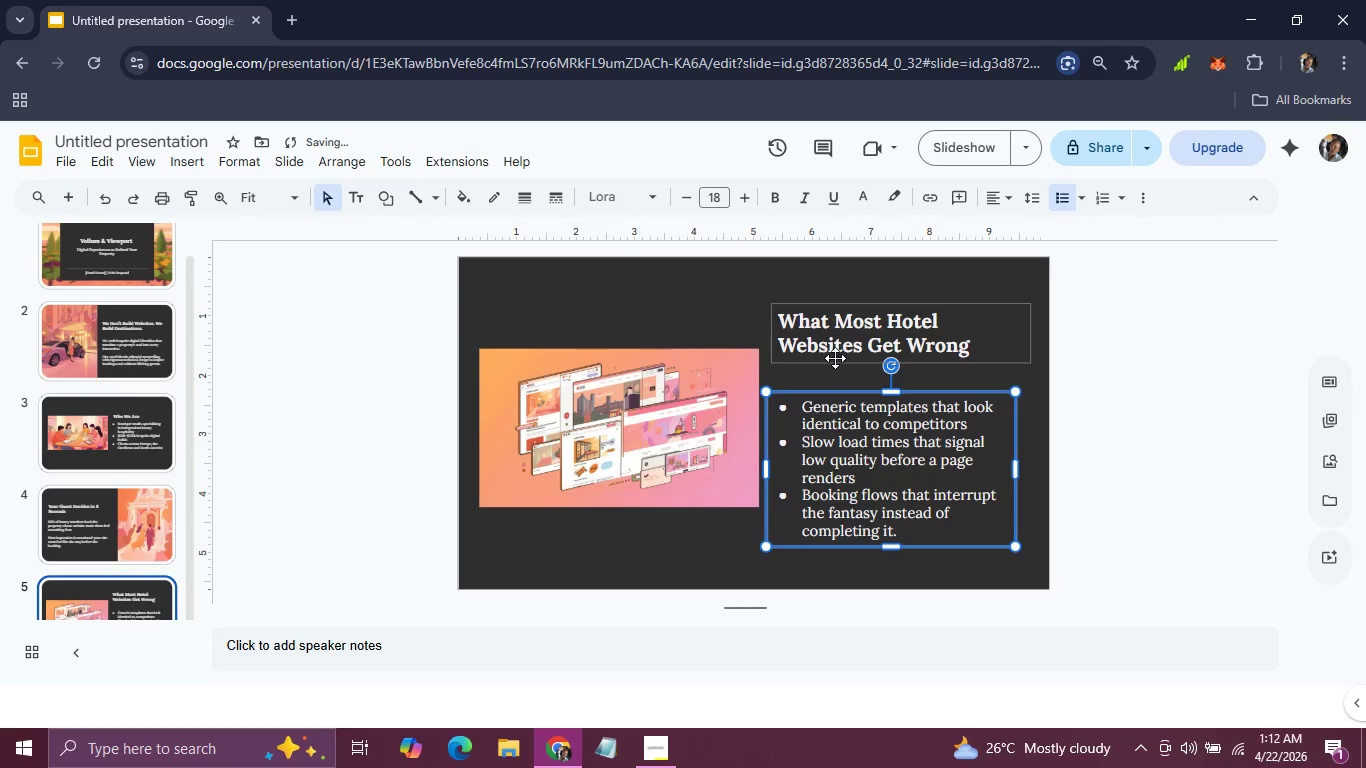 
left_click_drag(start_coordinate=[835, 358], to_coordinate=[835, 378])
 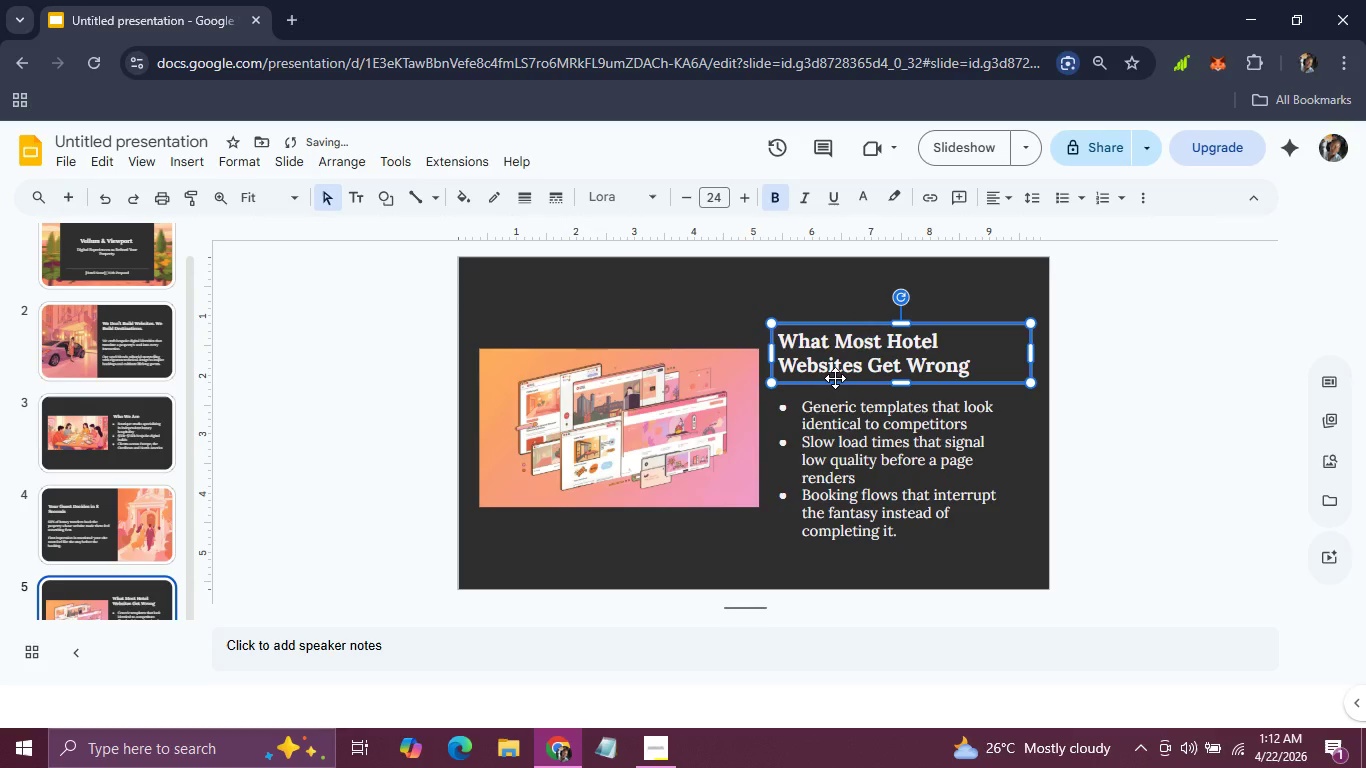 
hold_key(key=ArrowDown, duration=0.75)
 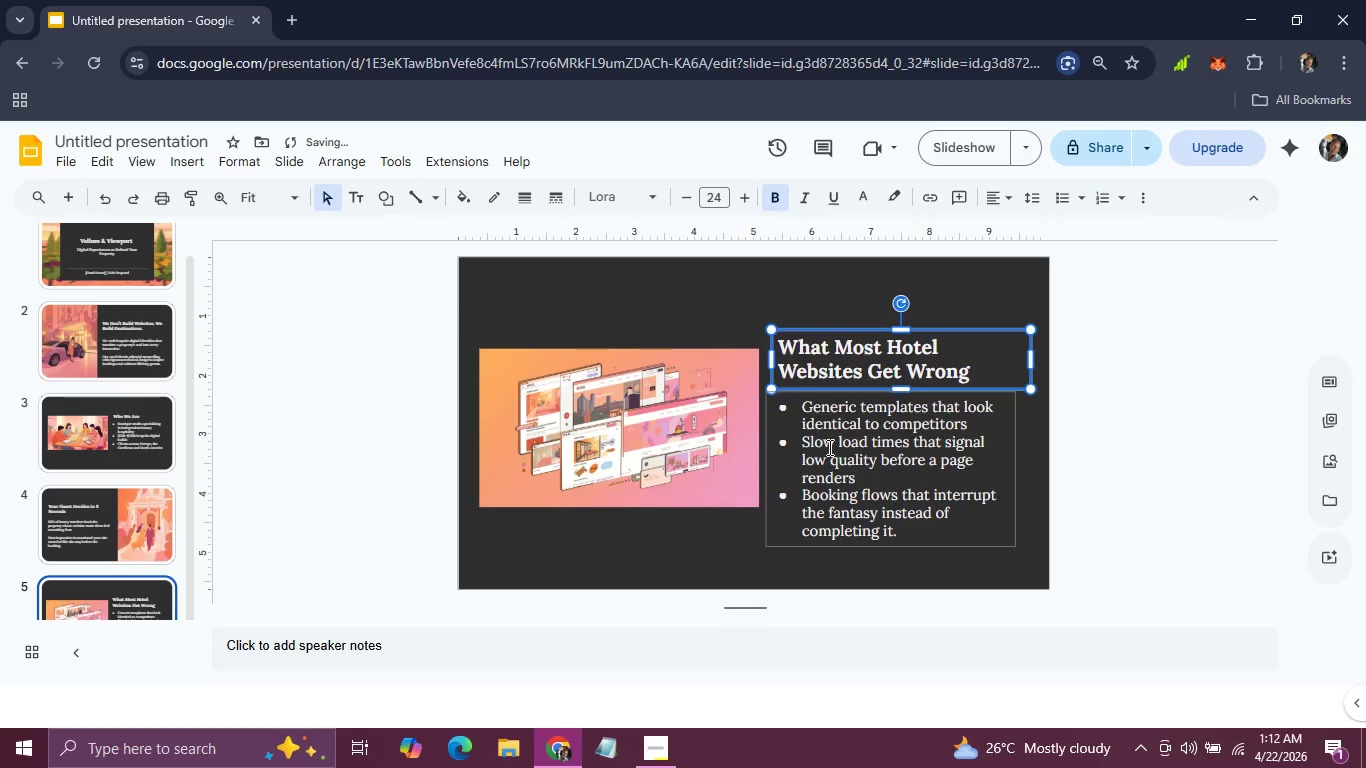 
hold_key(key=ShiftLeft, duration=0.73)
left_click([828, 447])
 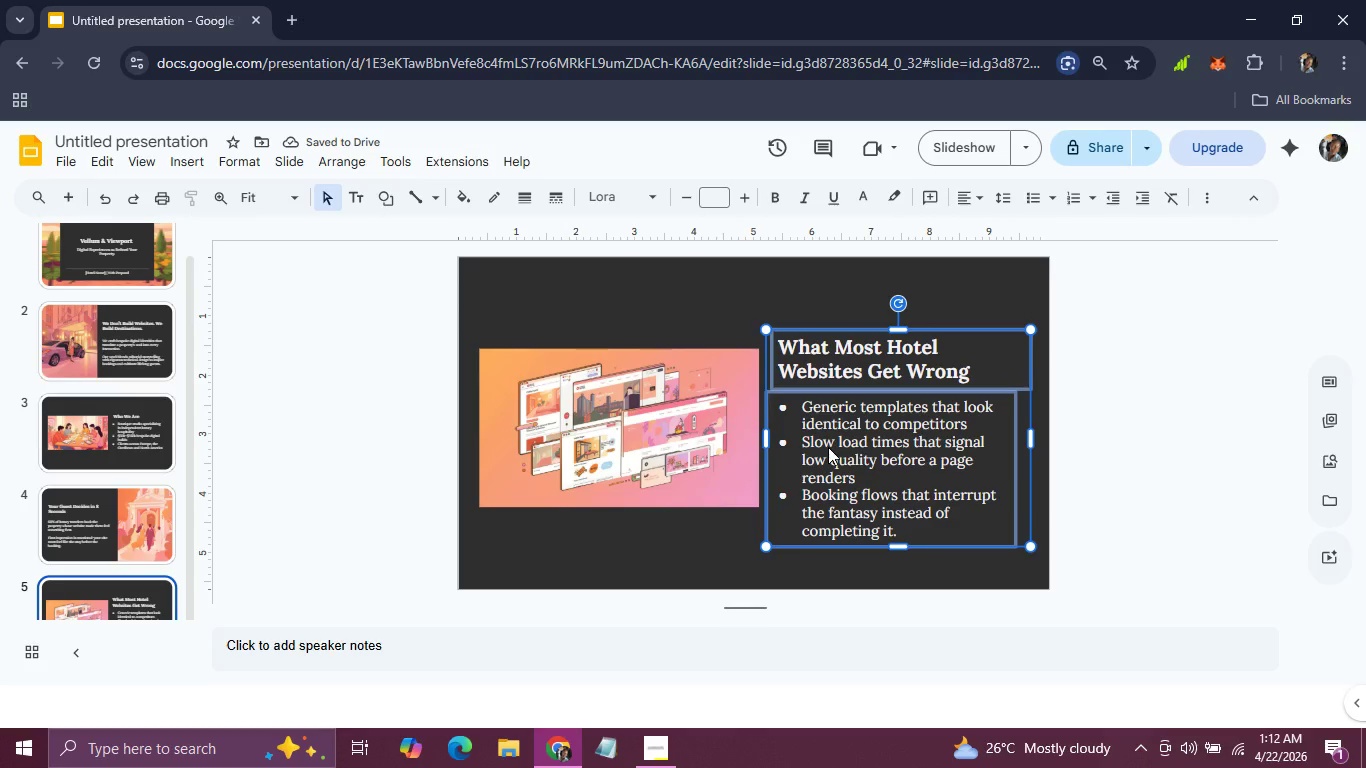 
hold_key(key=ArrowUp, duration=0.75)
 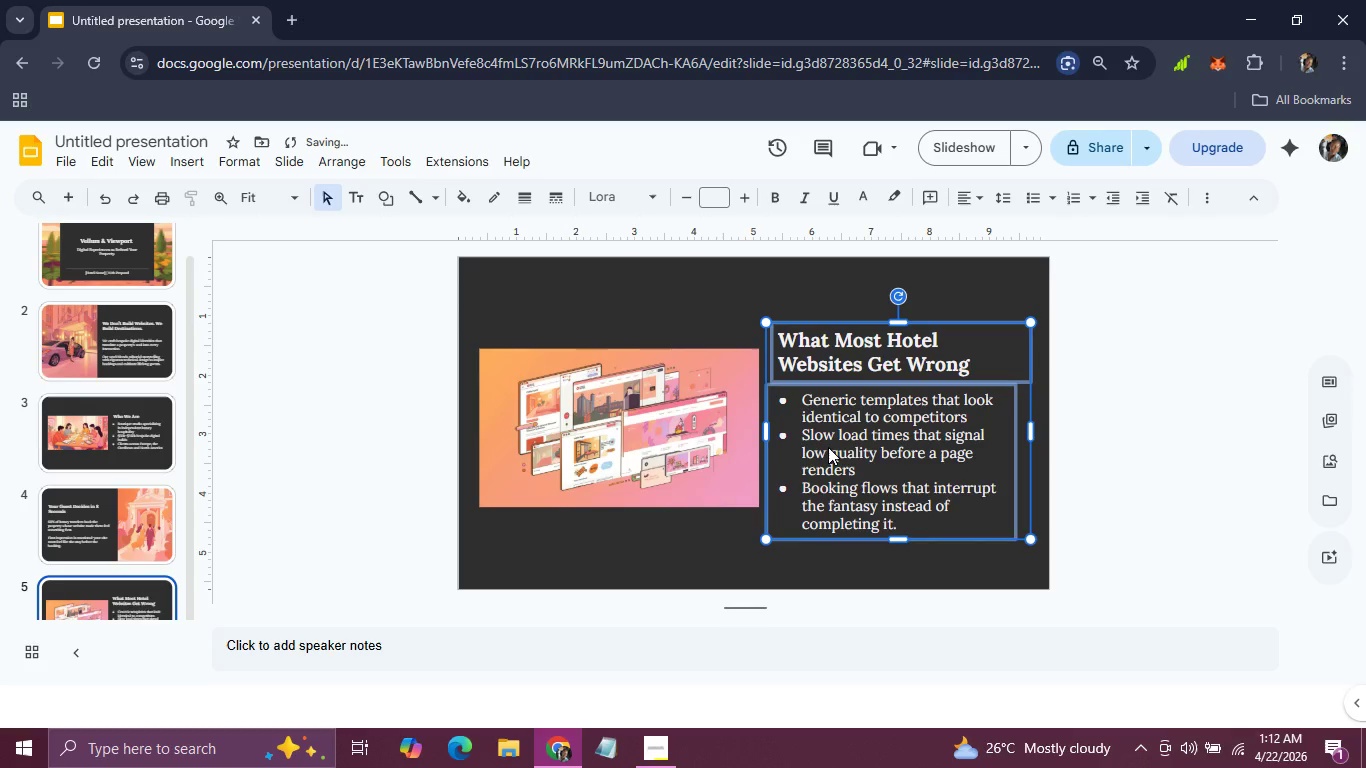 
key(ArrowUp)
 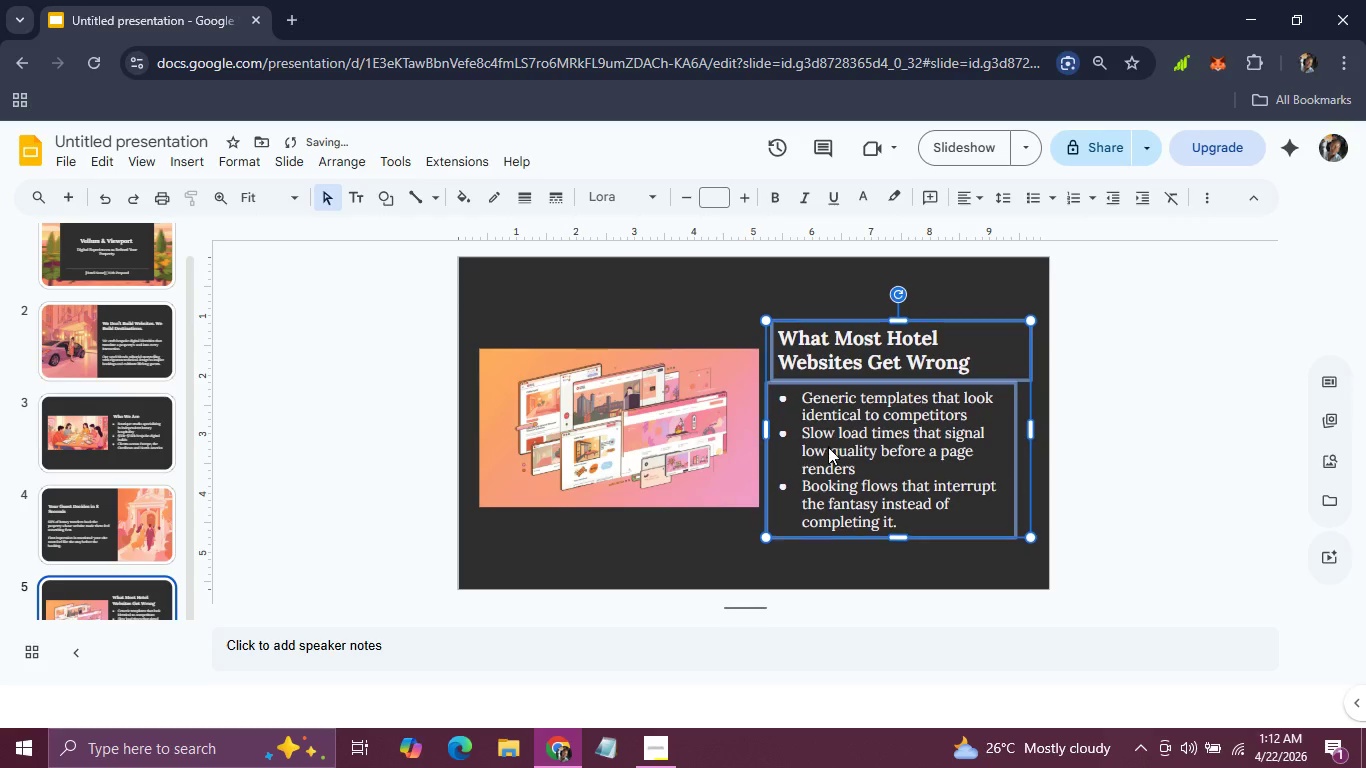 
key(ArrowUp)
 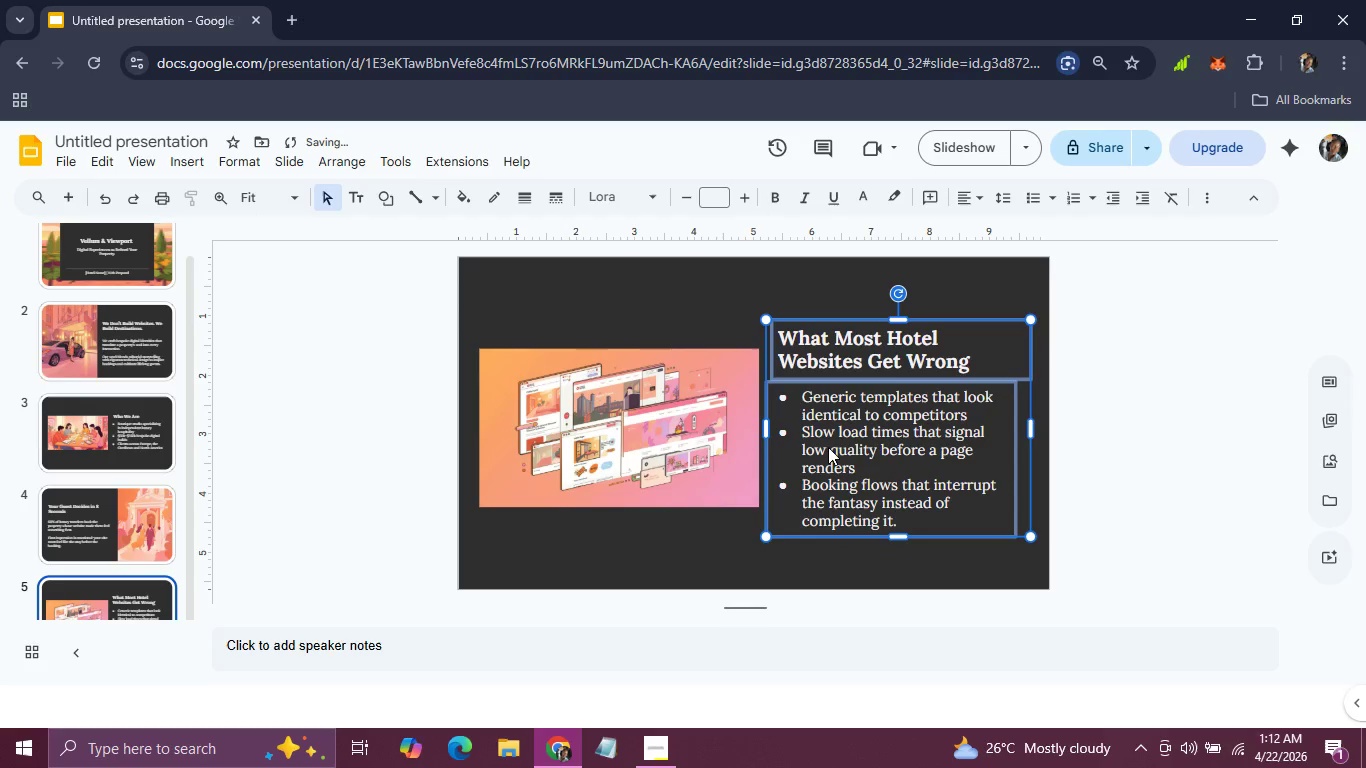 
key(ArrowUp)
 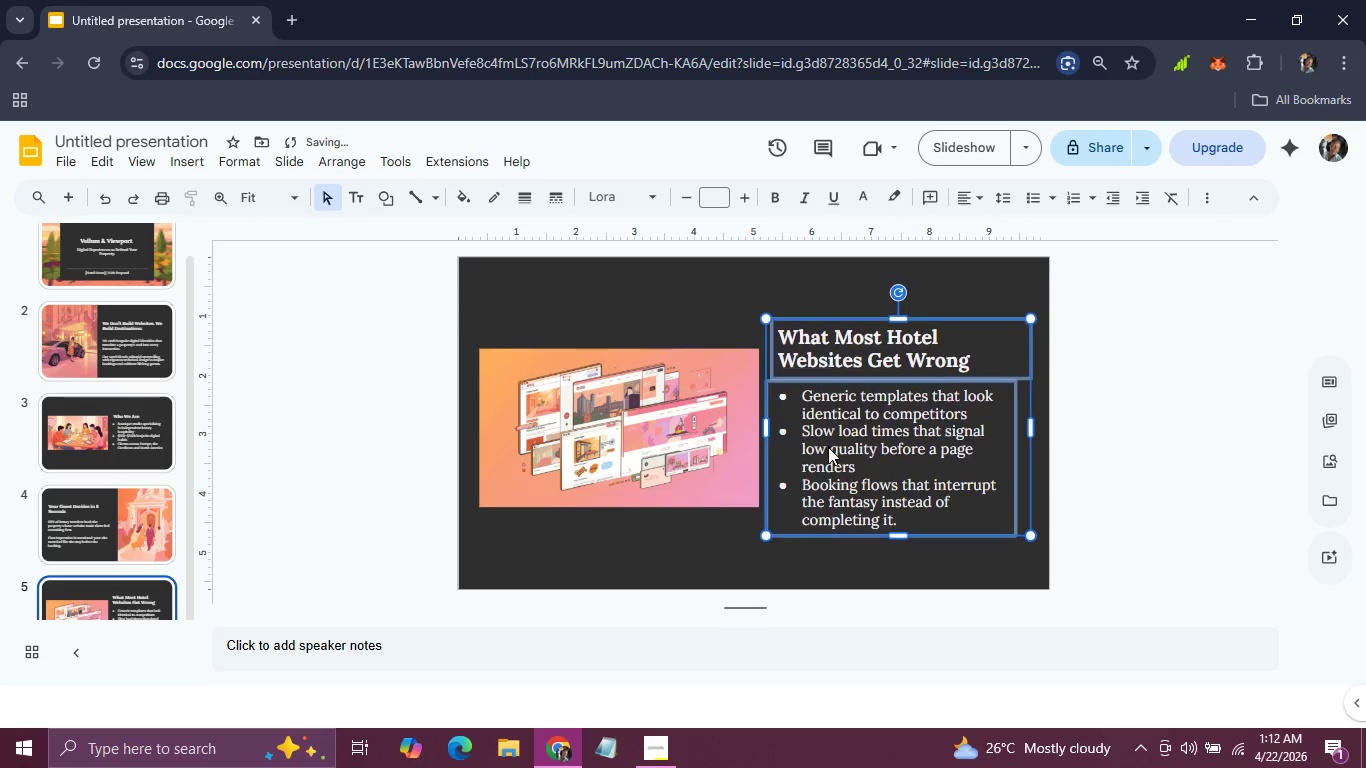 
key(ArrowUp)
 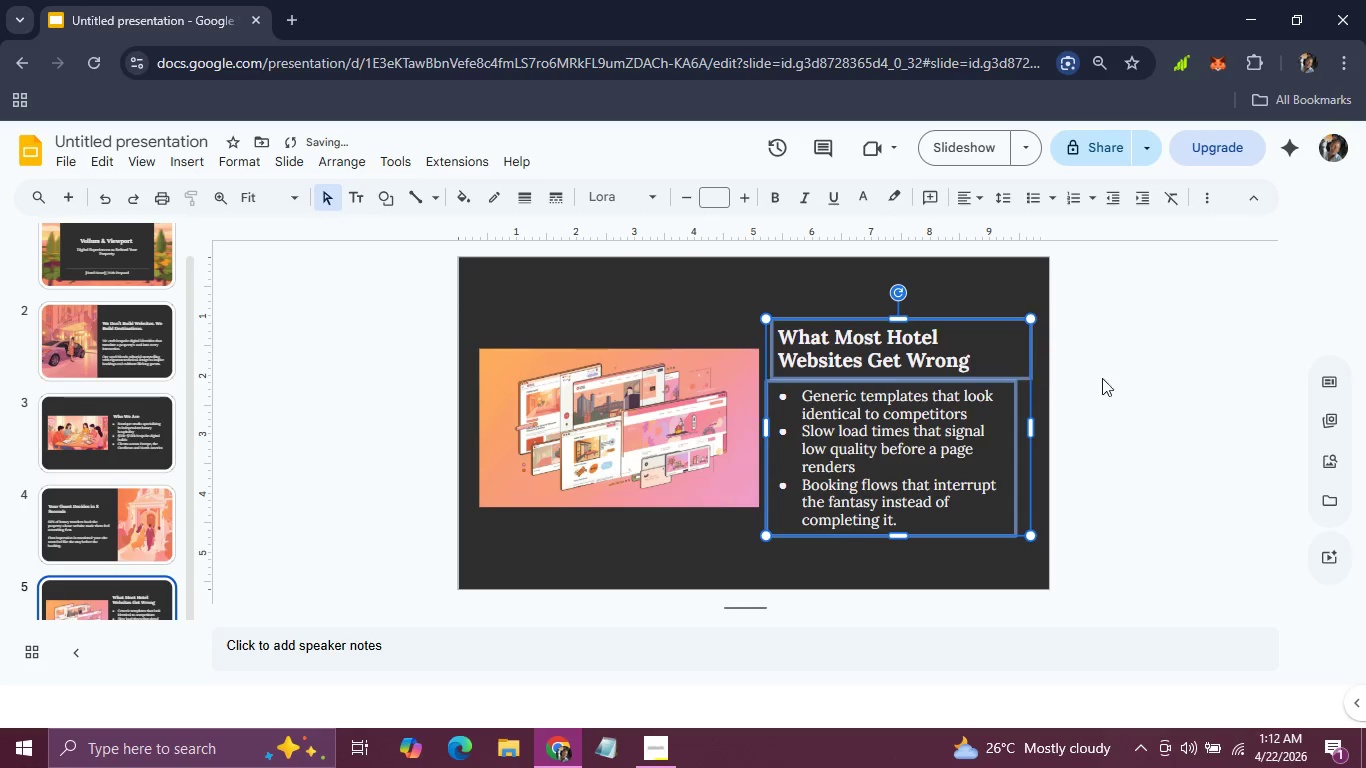 
left_click([1140, 375])
 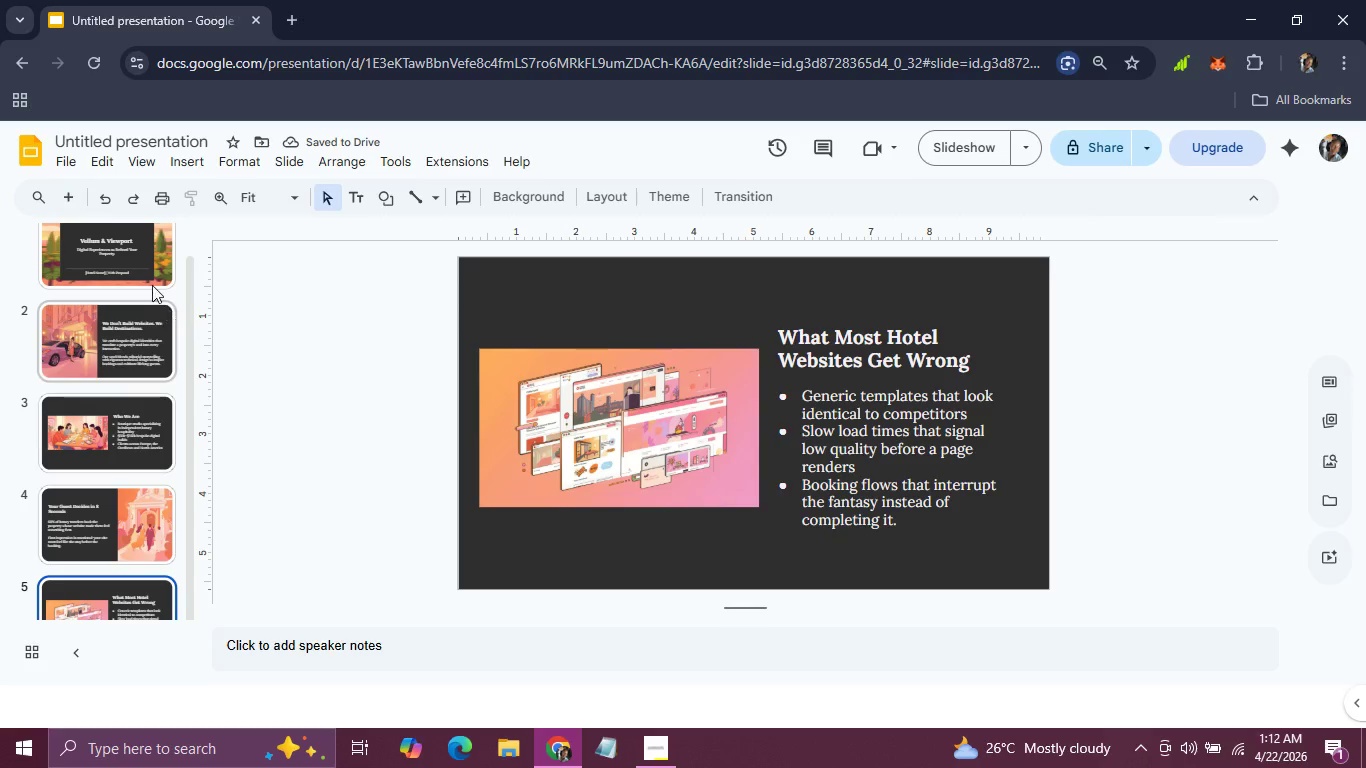 
double_click([119, 219])
 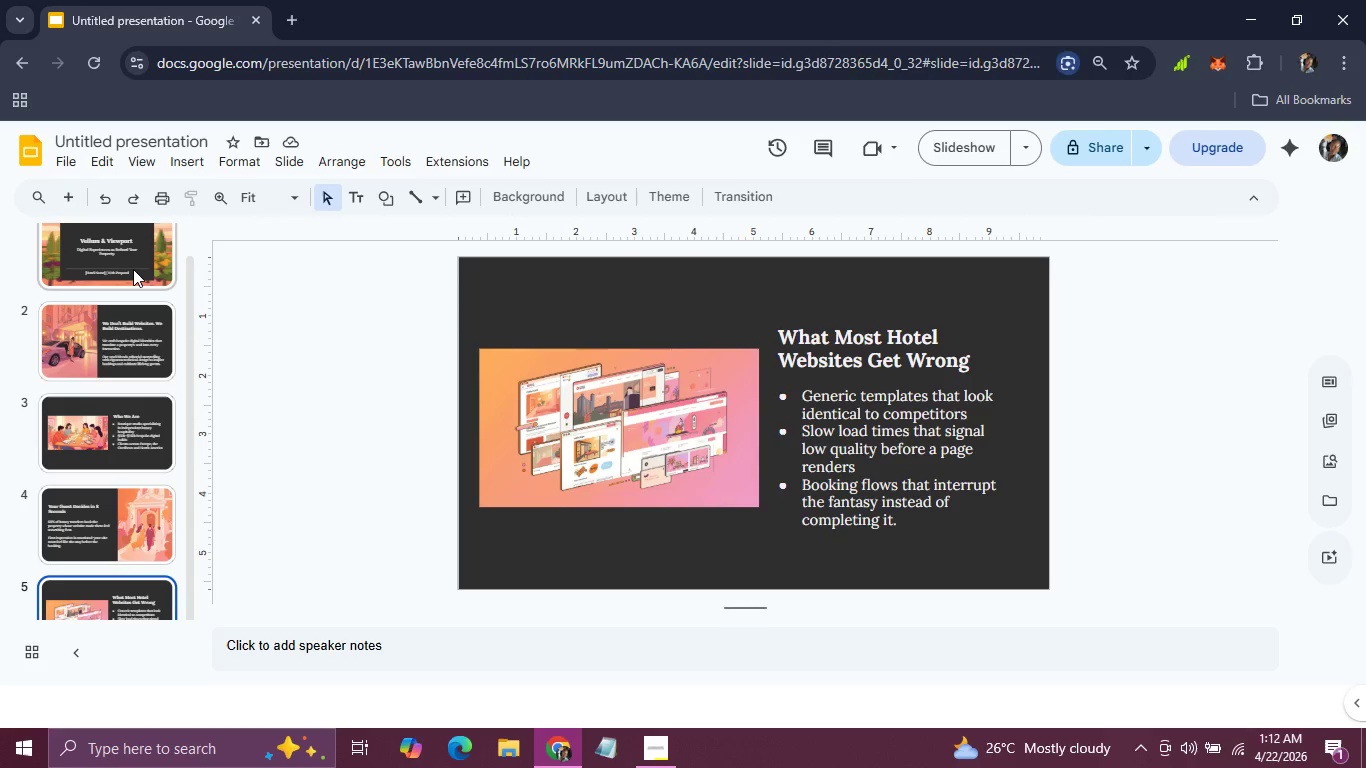 
left_click([133, 269])
 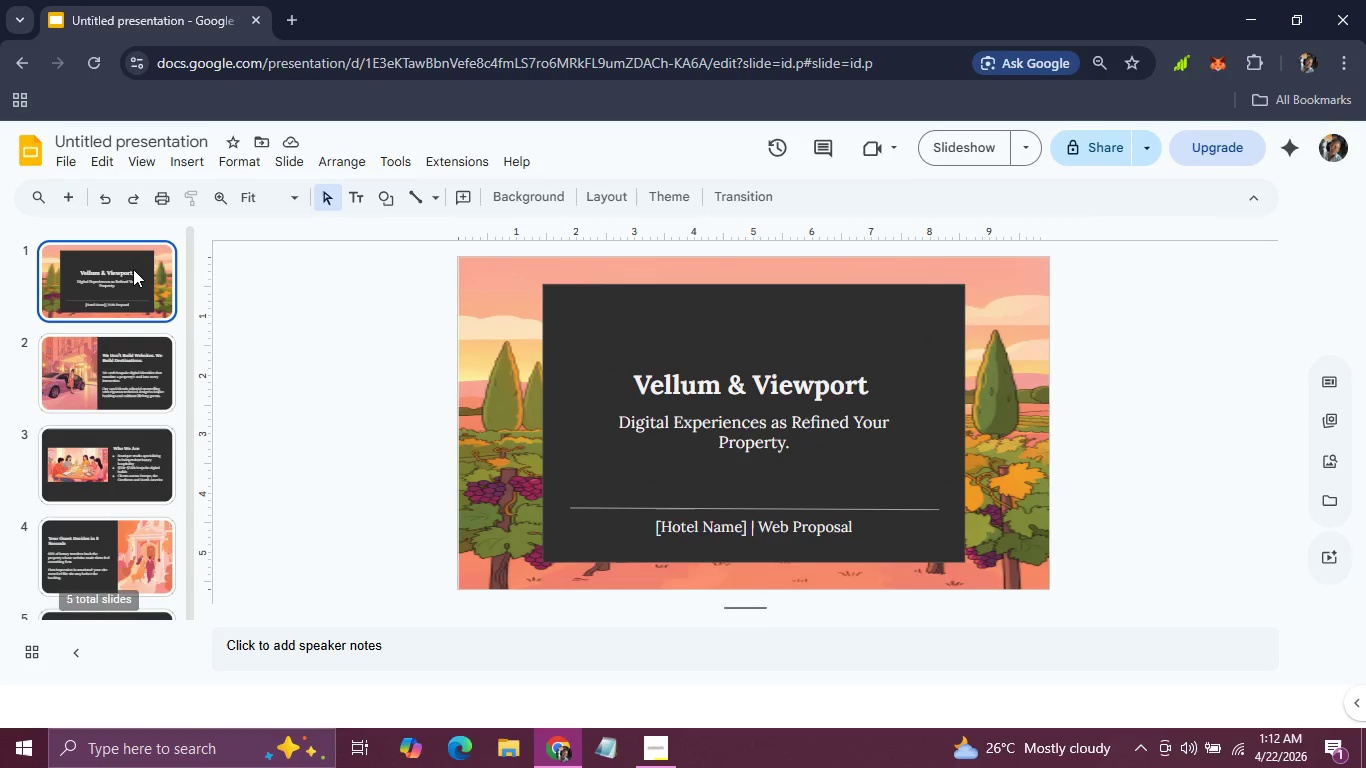 
key(ArrowRight)
 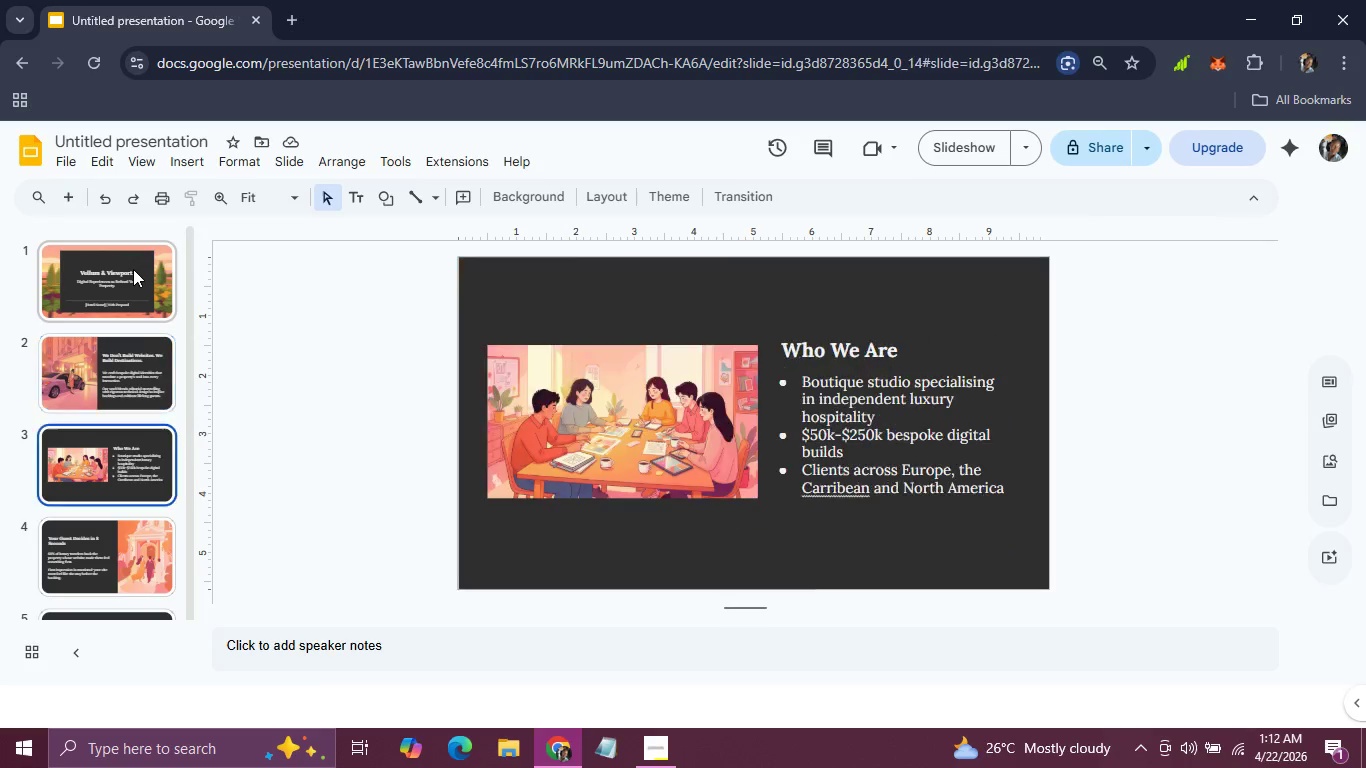 
key(ArrowRight)
 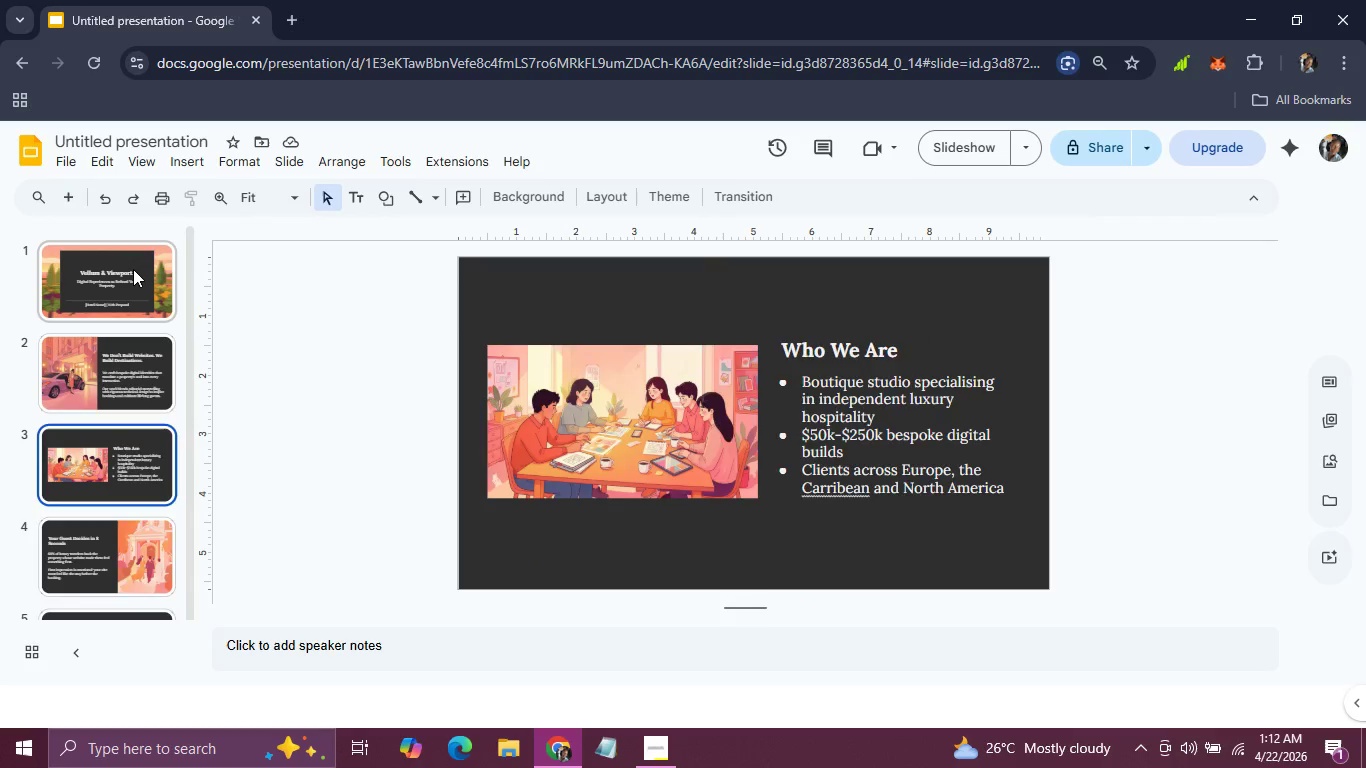 
key(ArrowRight)
 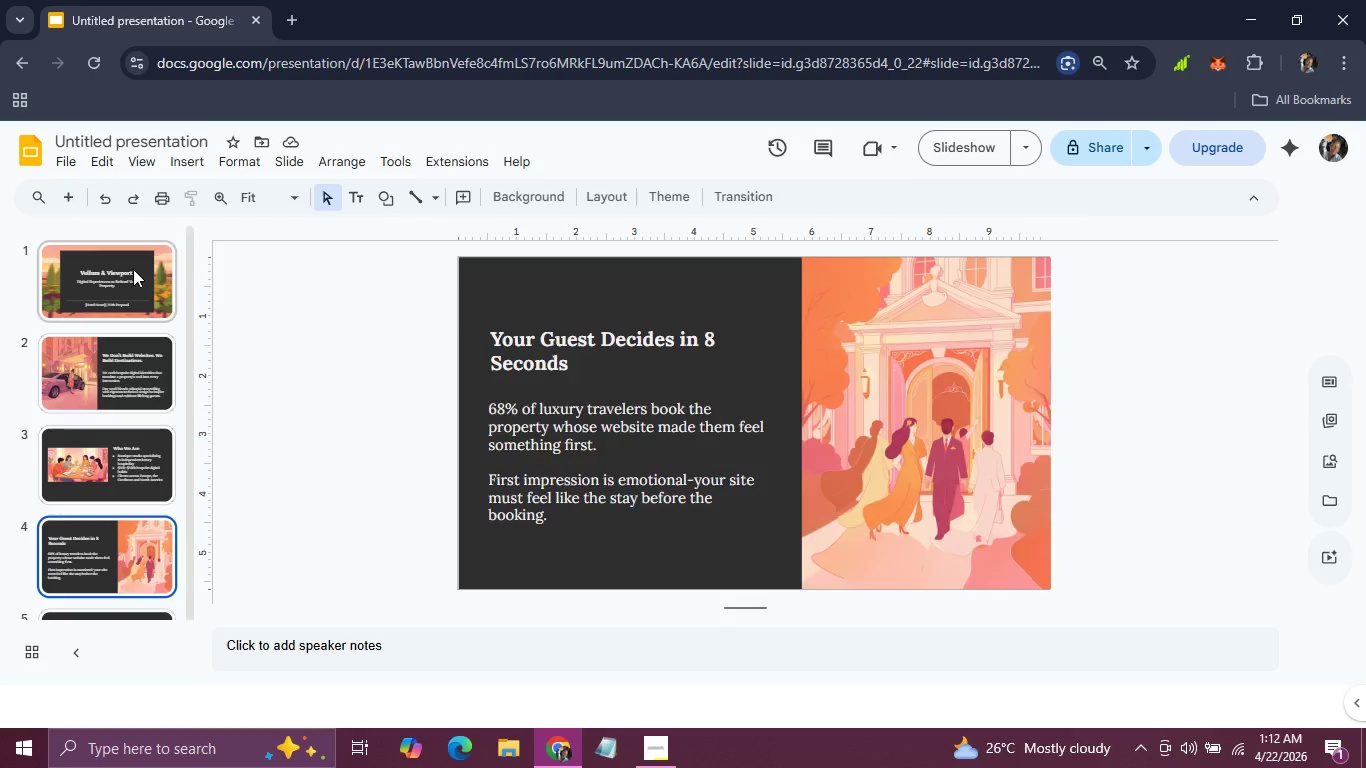 
key(ArrowRight)
 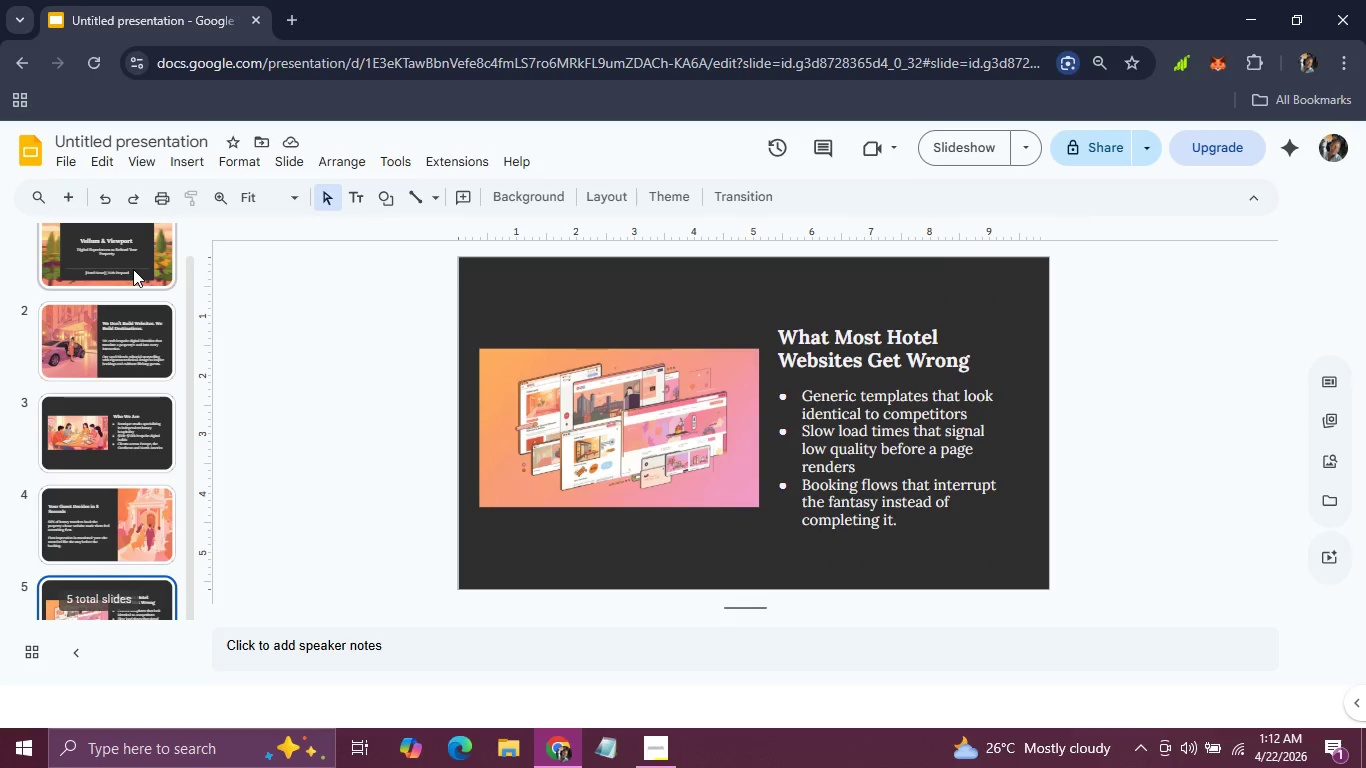 
key(ArrowRight)
 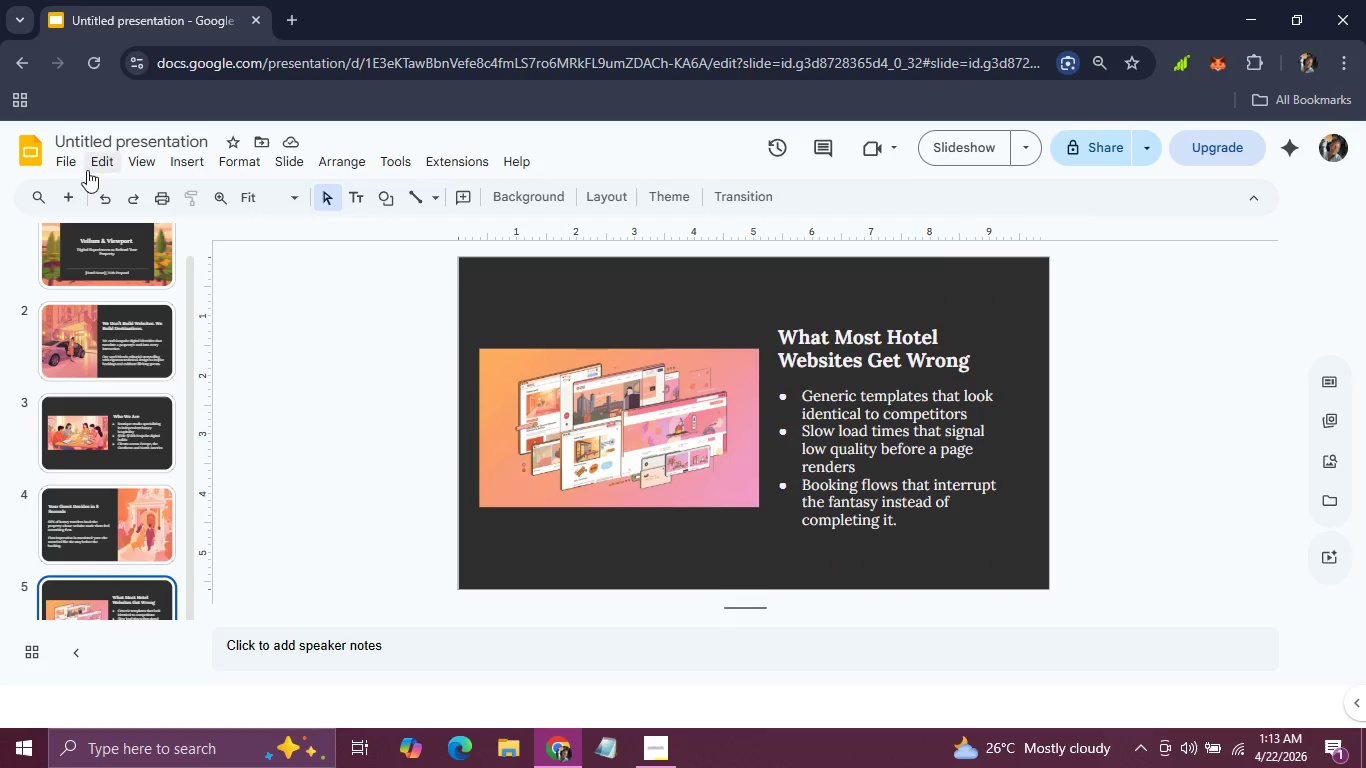 
left_click([68, 188])
 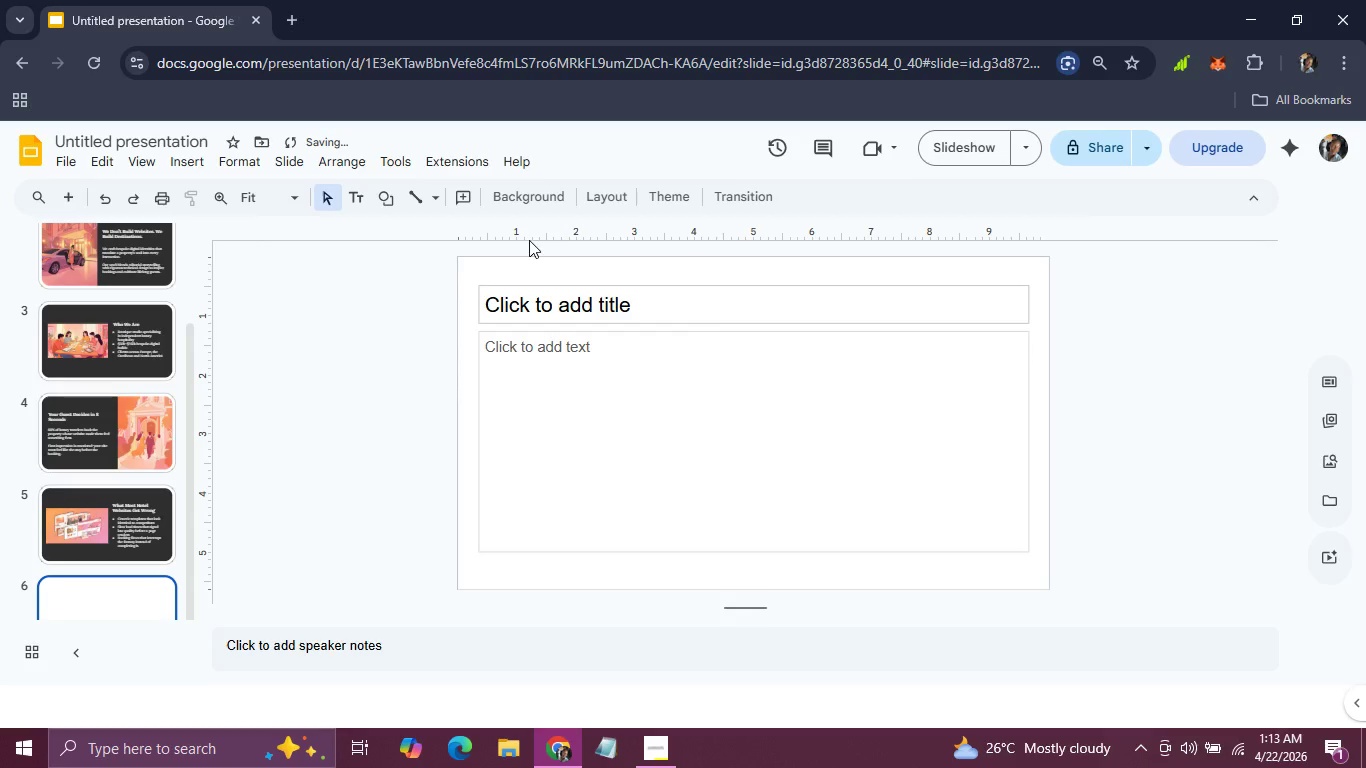 
left_click([529, 206])
 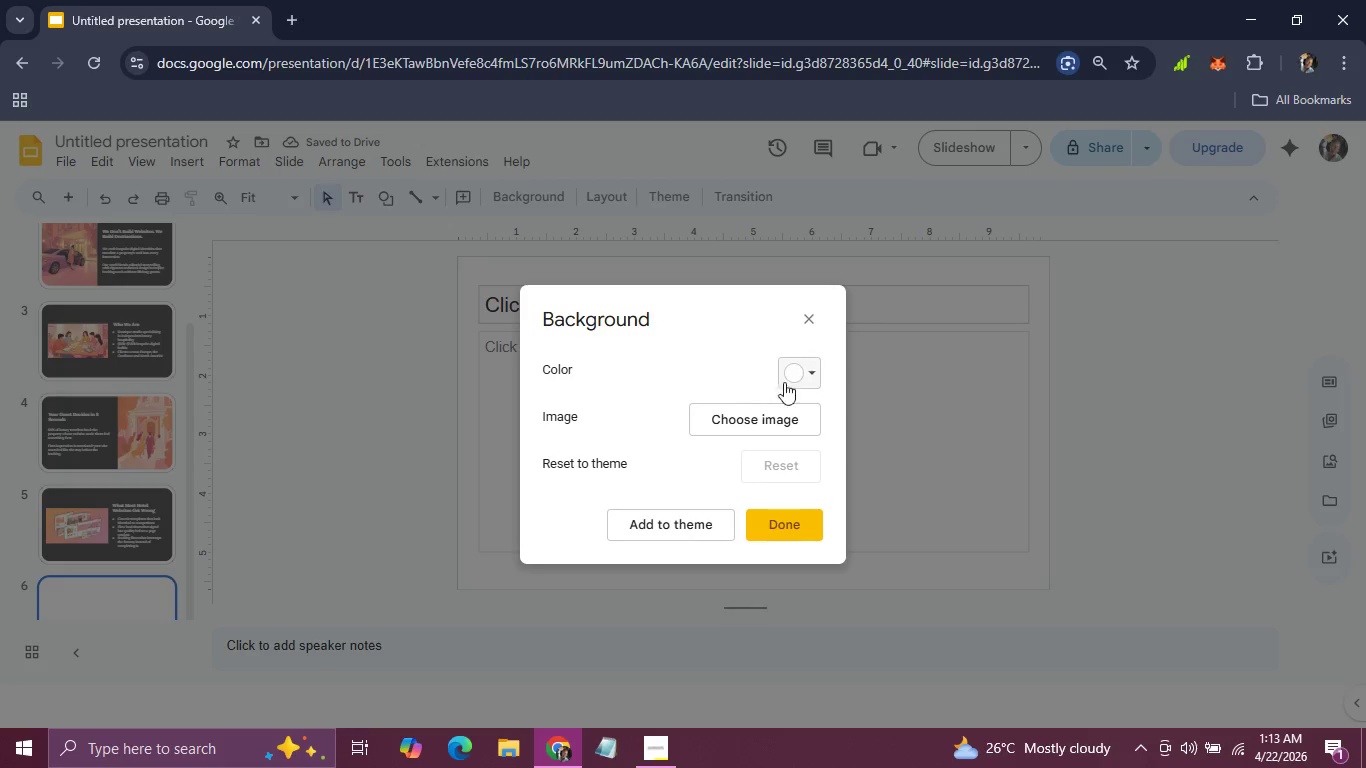 
left_click([790, 379])
 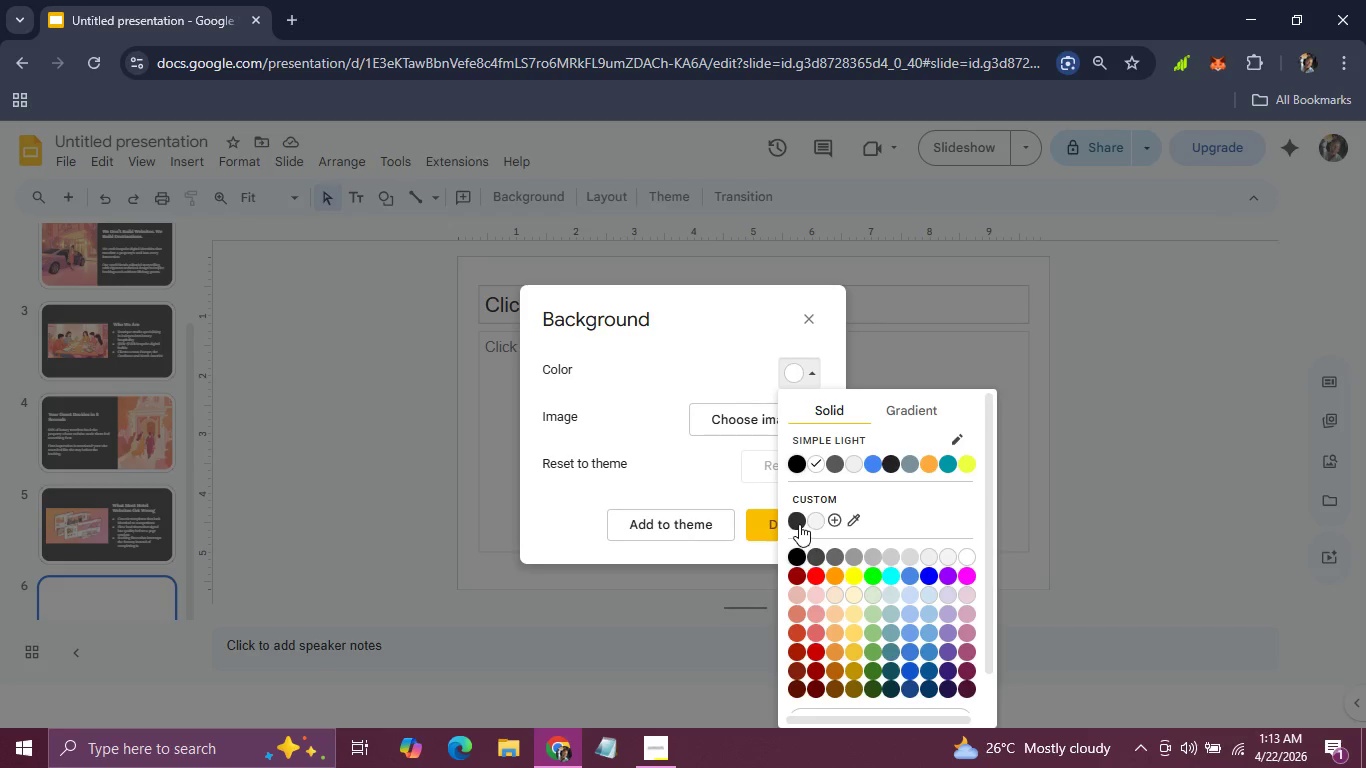 
left_click([799, 523])
 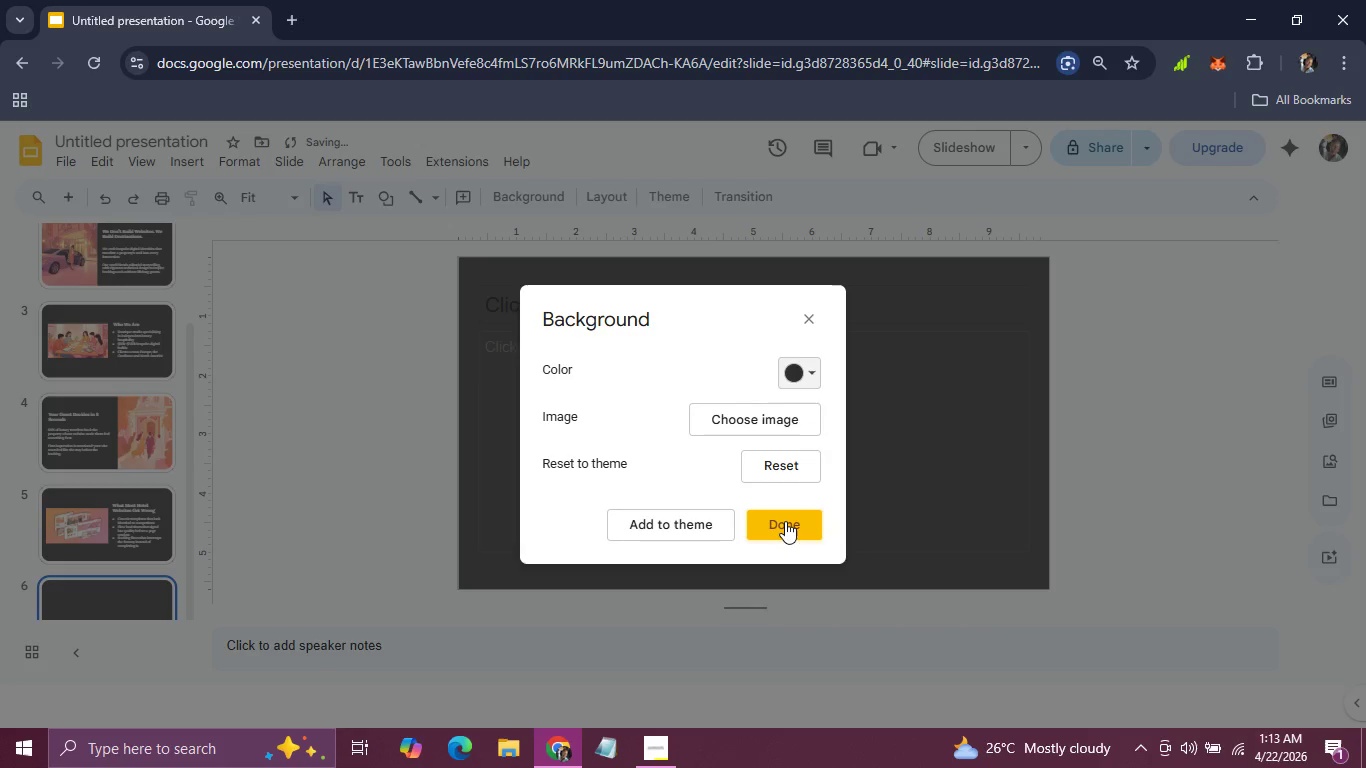 
left_click([785, 521])
 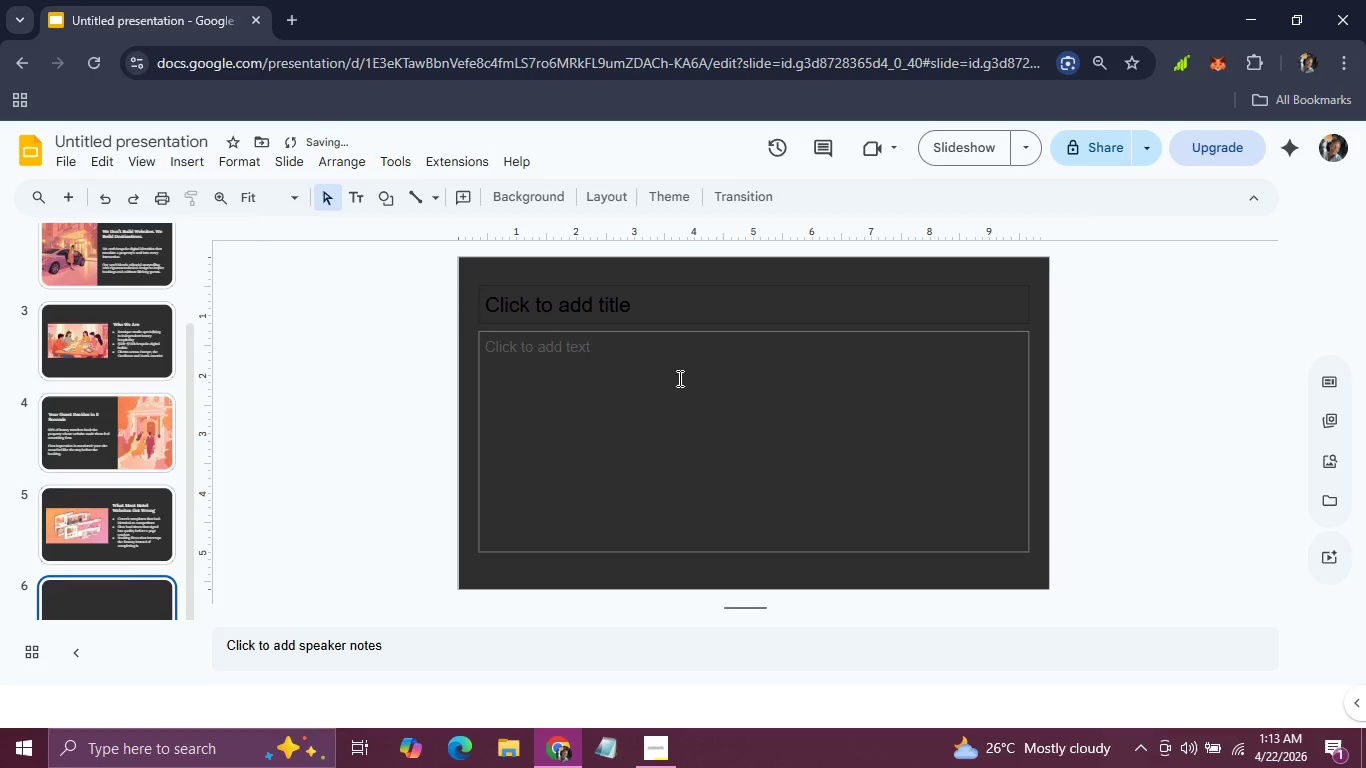 
left_click([678, 378])
 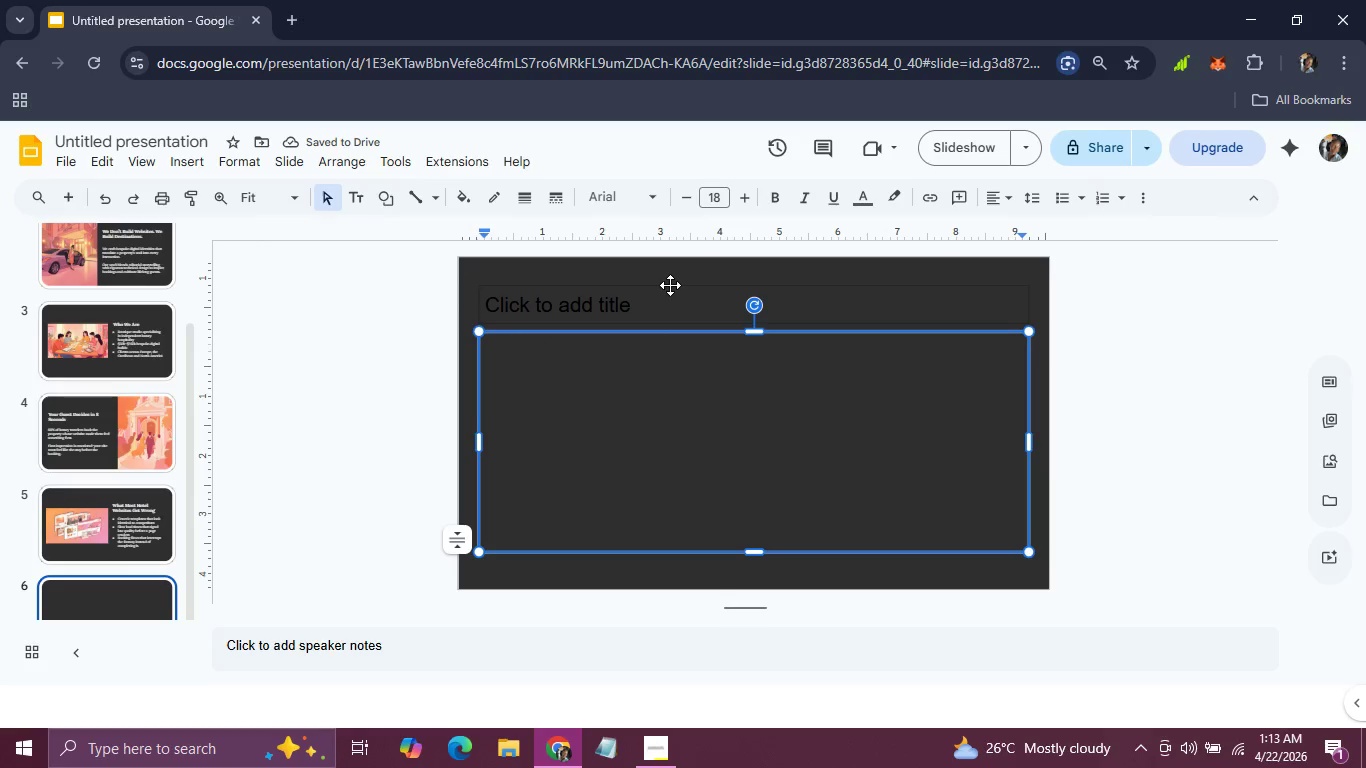 
hold_key(key=ShiftLeft, duration=0.67)
left_click([670, 285])
 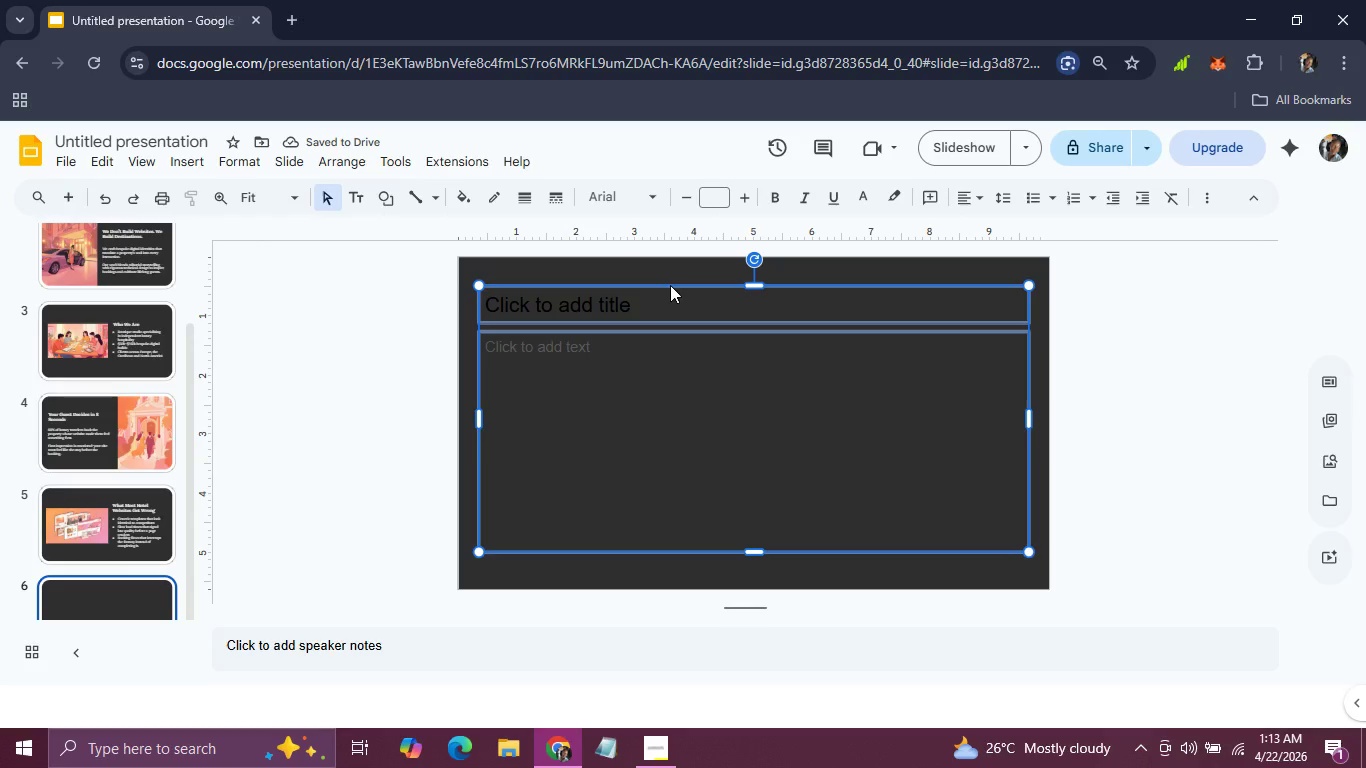 
key(Backspace)
 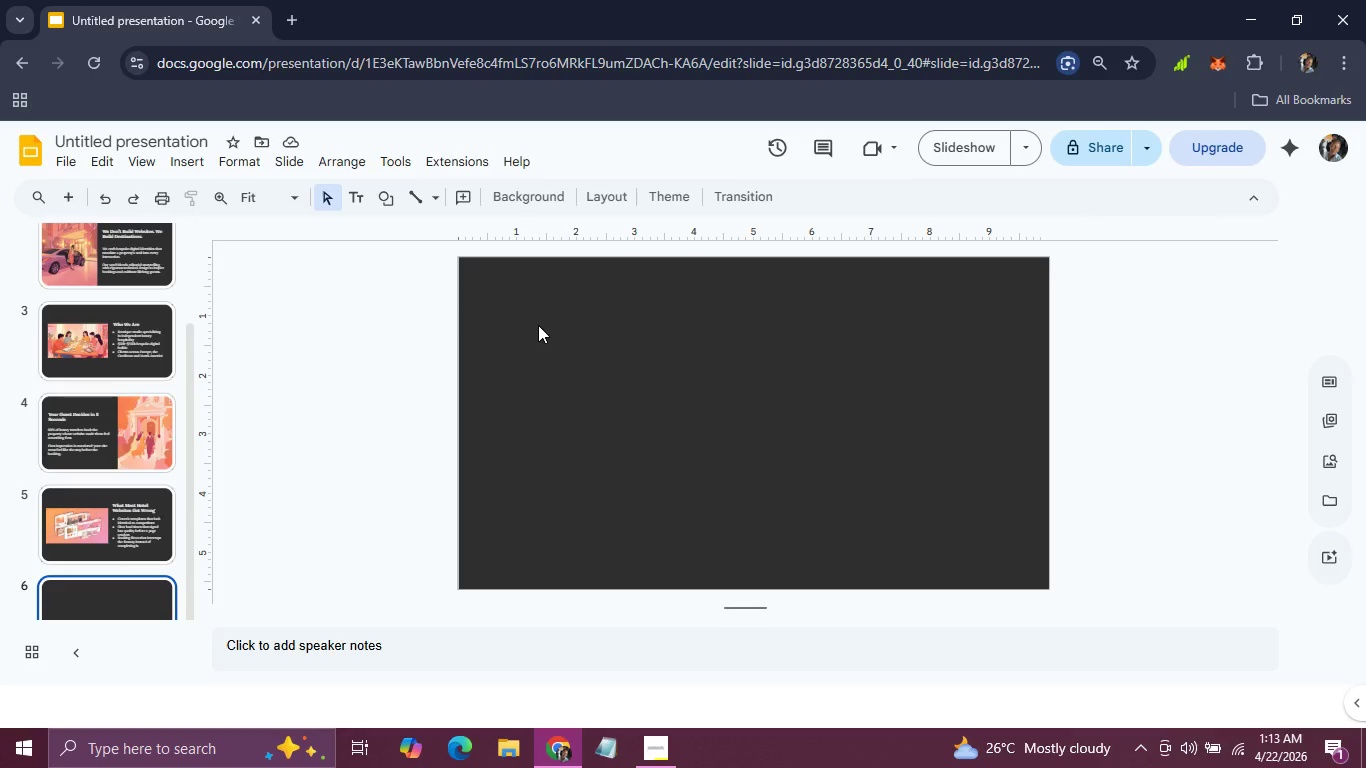 
wait(37.17)
 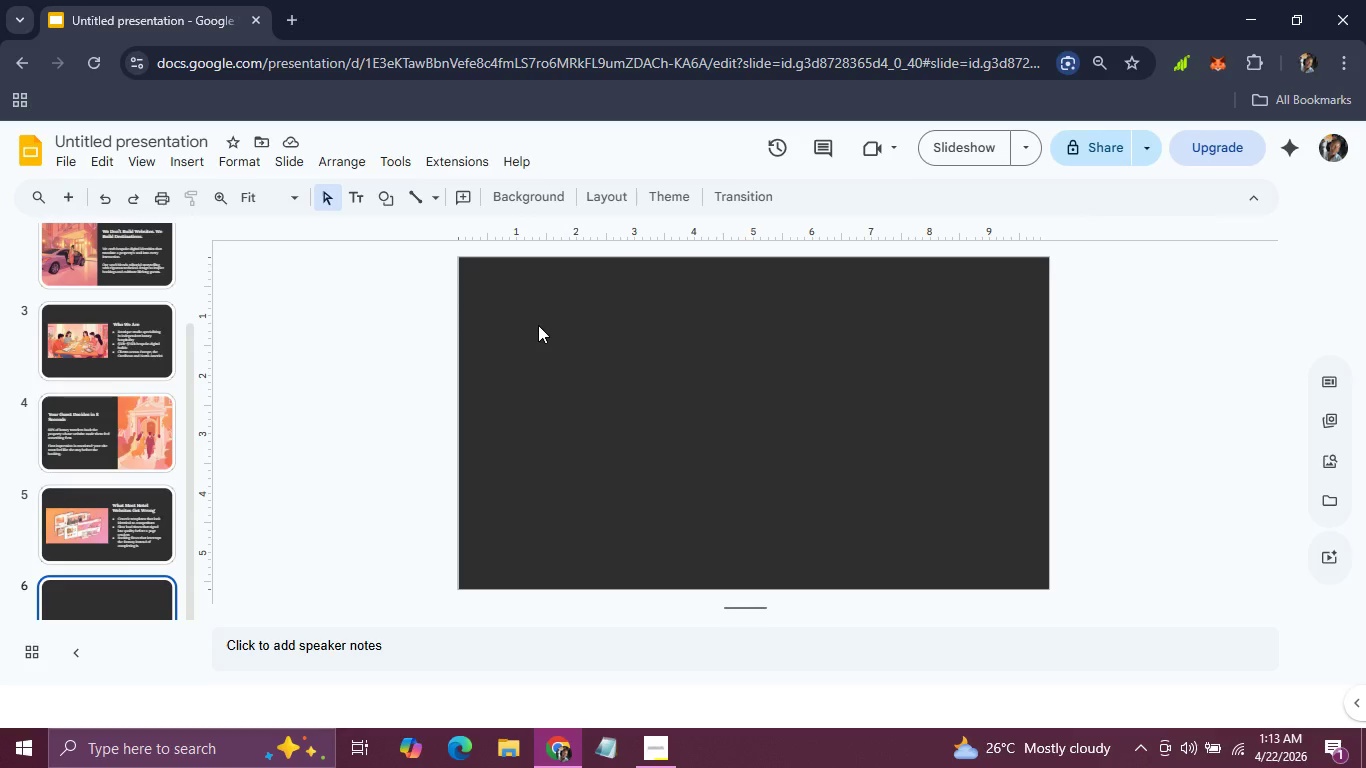 
left_click([178, 161])
 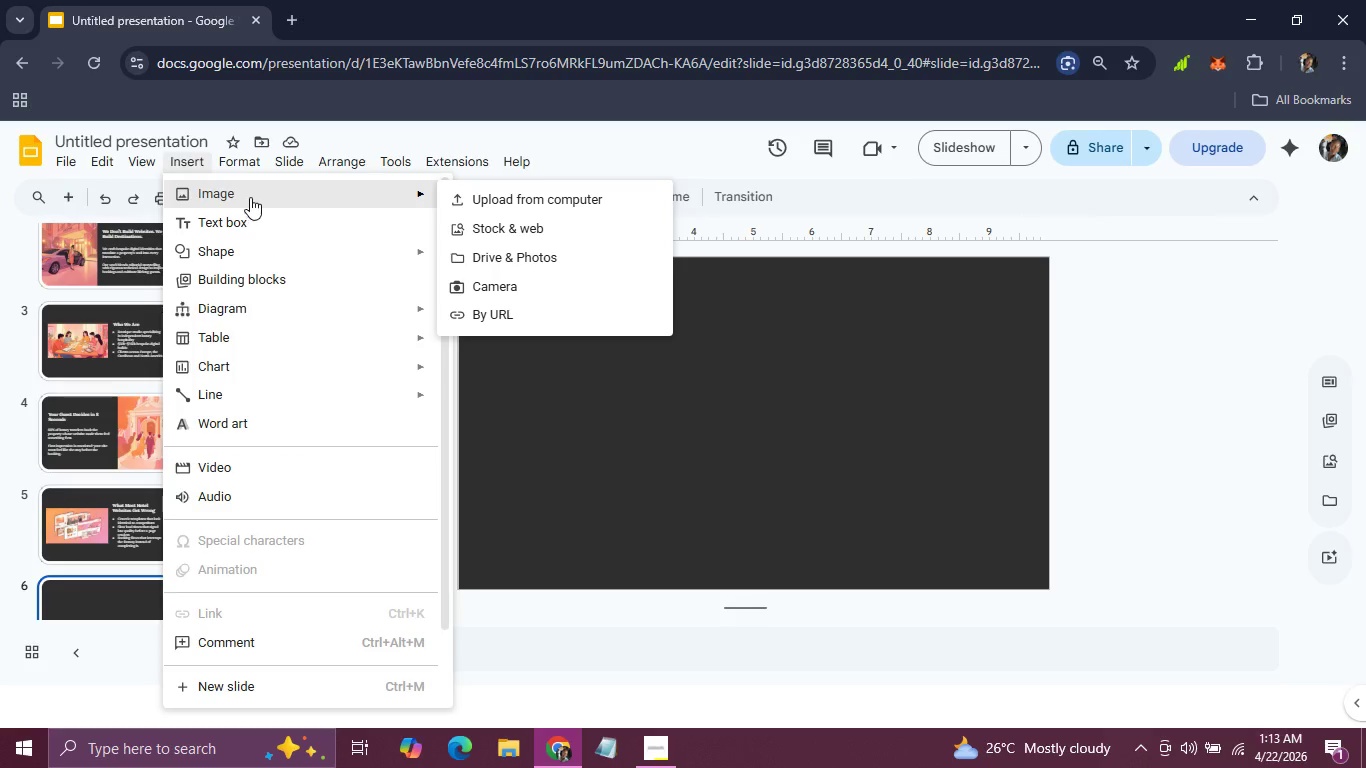 
left_click([512, 190])
 